 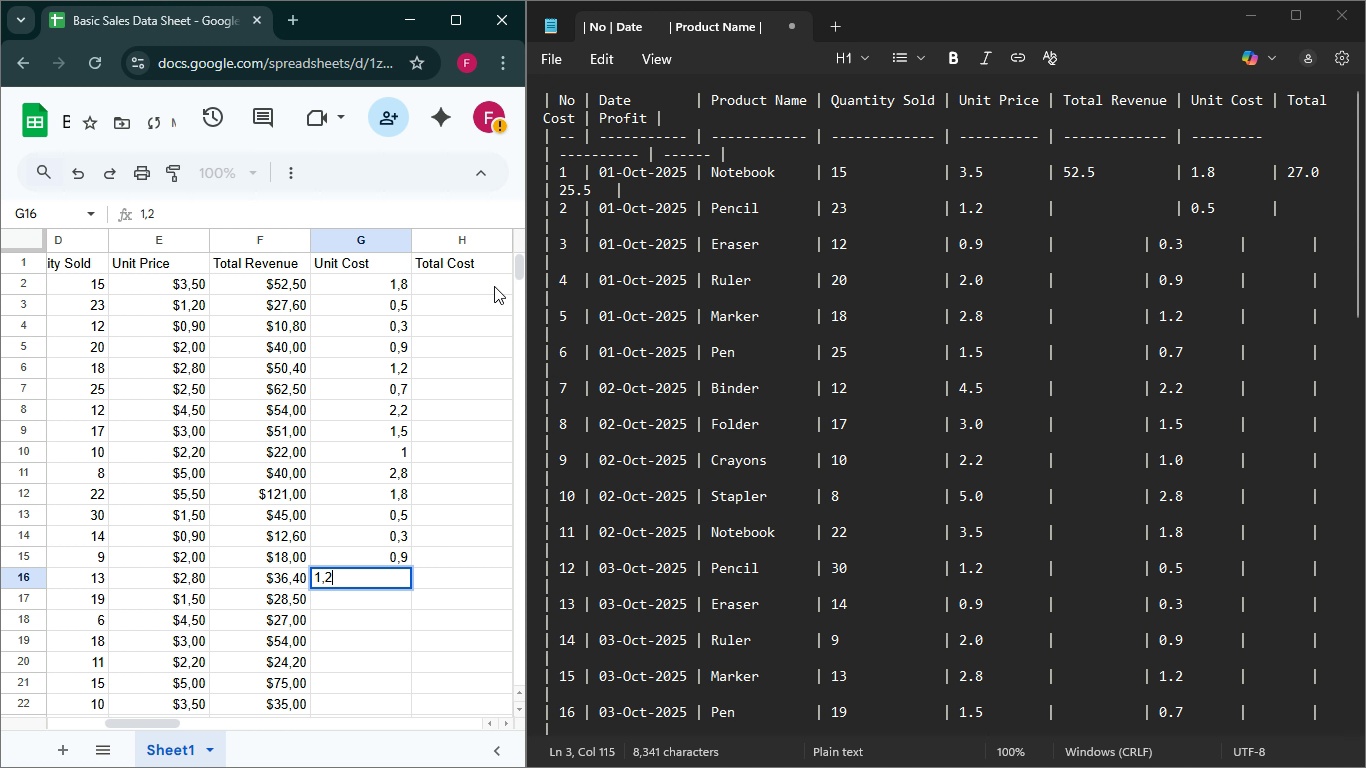 
key(2)
 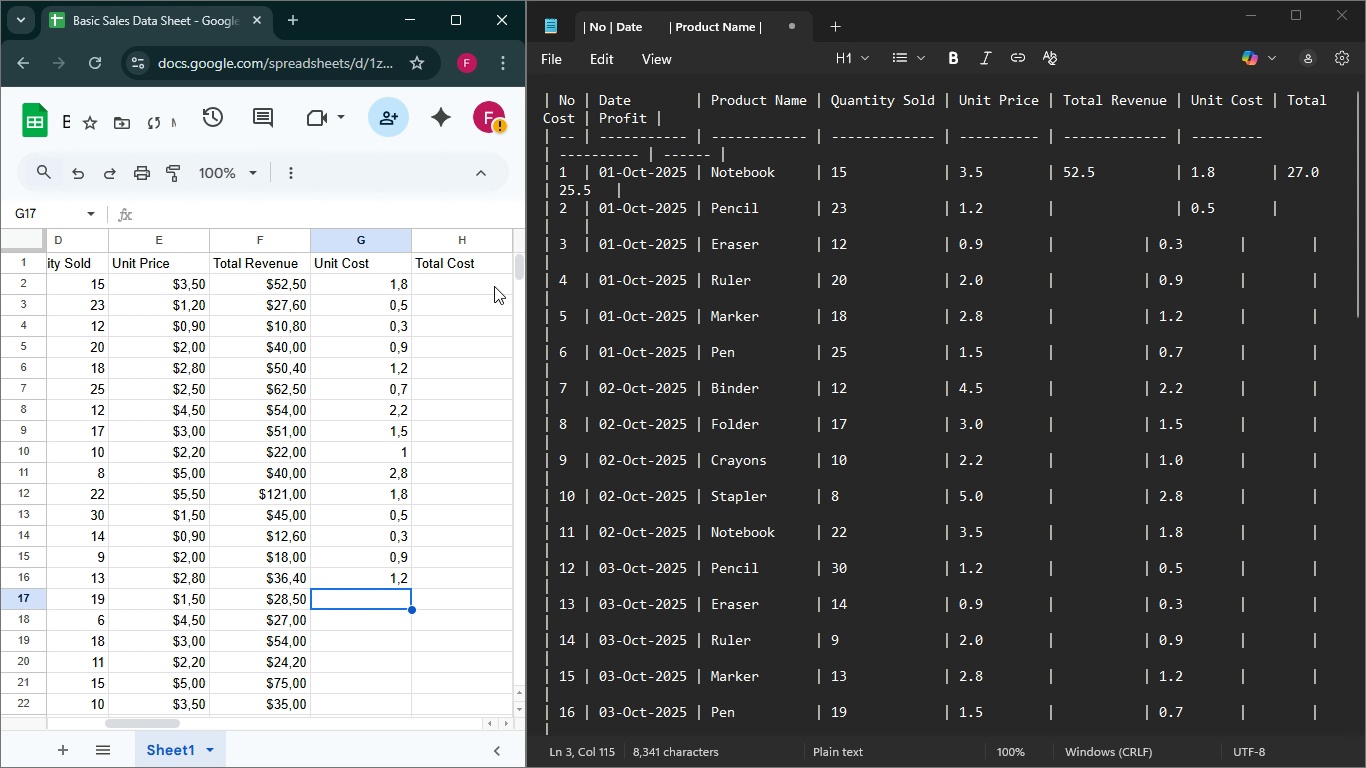 
key(Enter)
 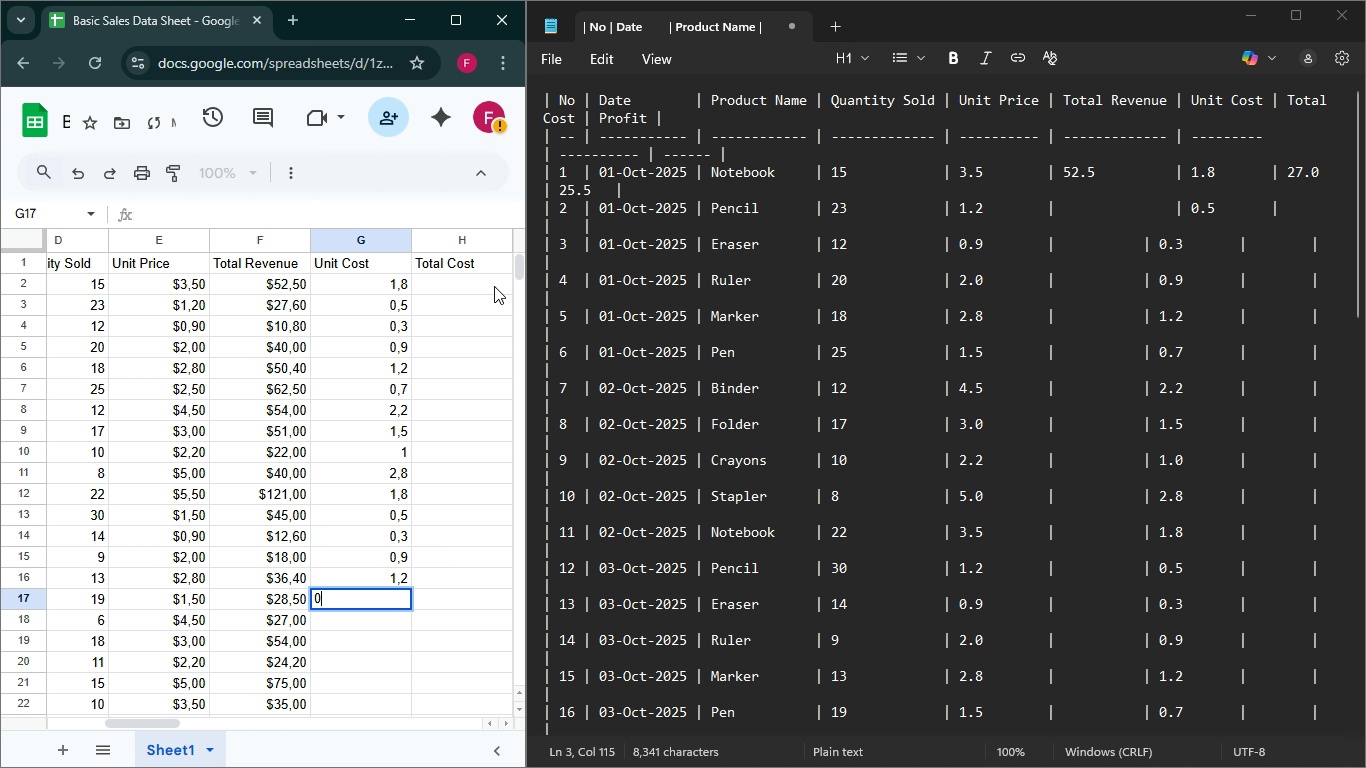 
key(0)
 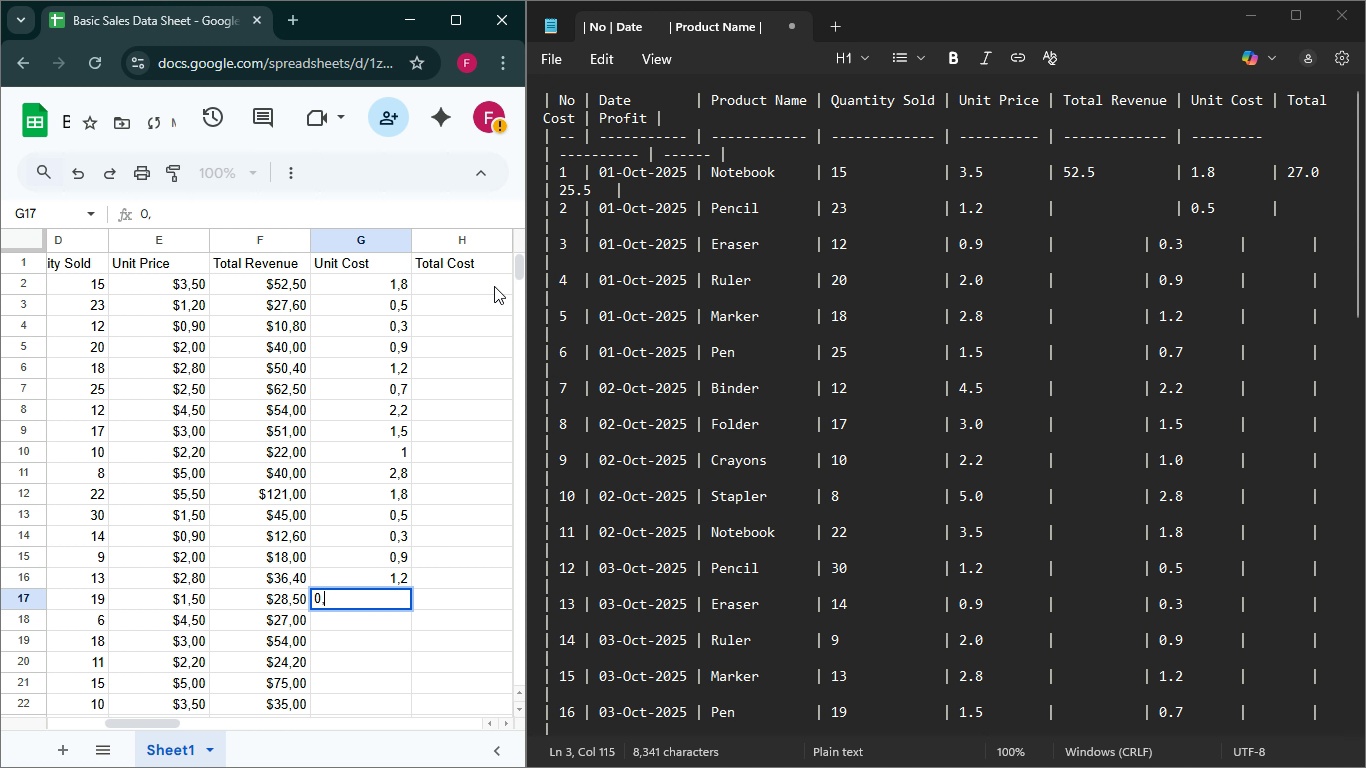 
key(Comma)
 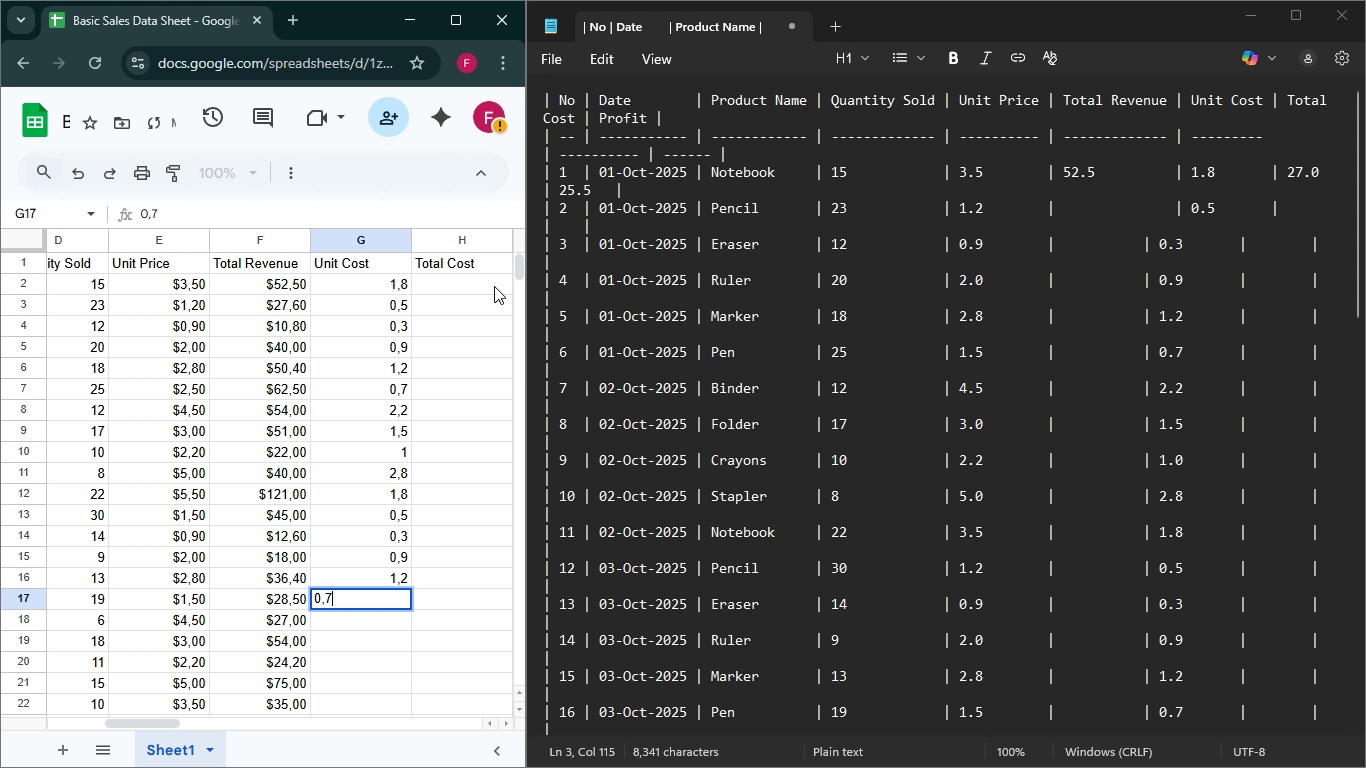 
key(7)
 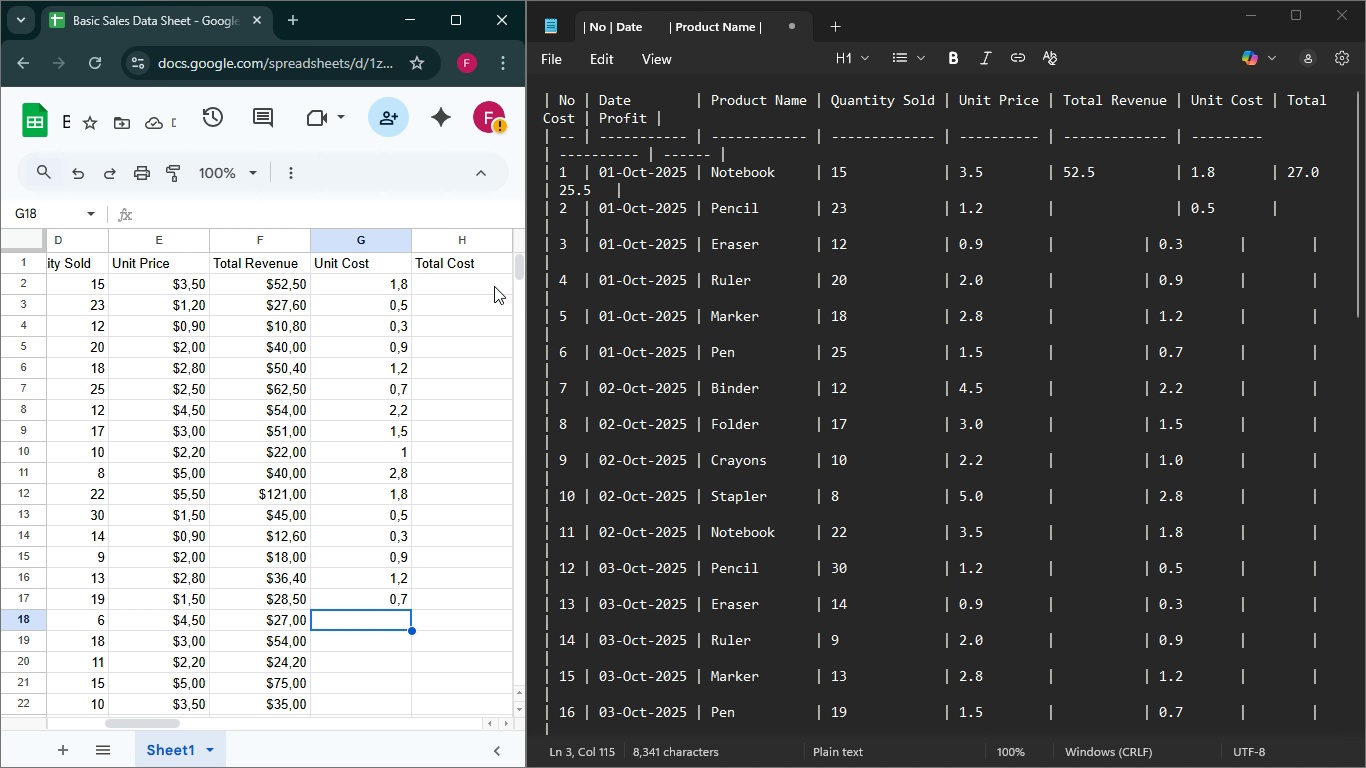 
key(Enter)
 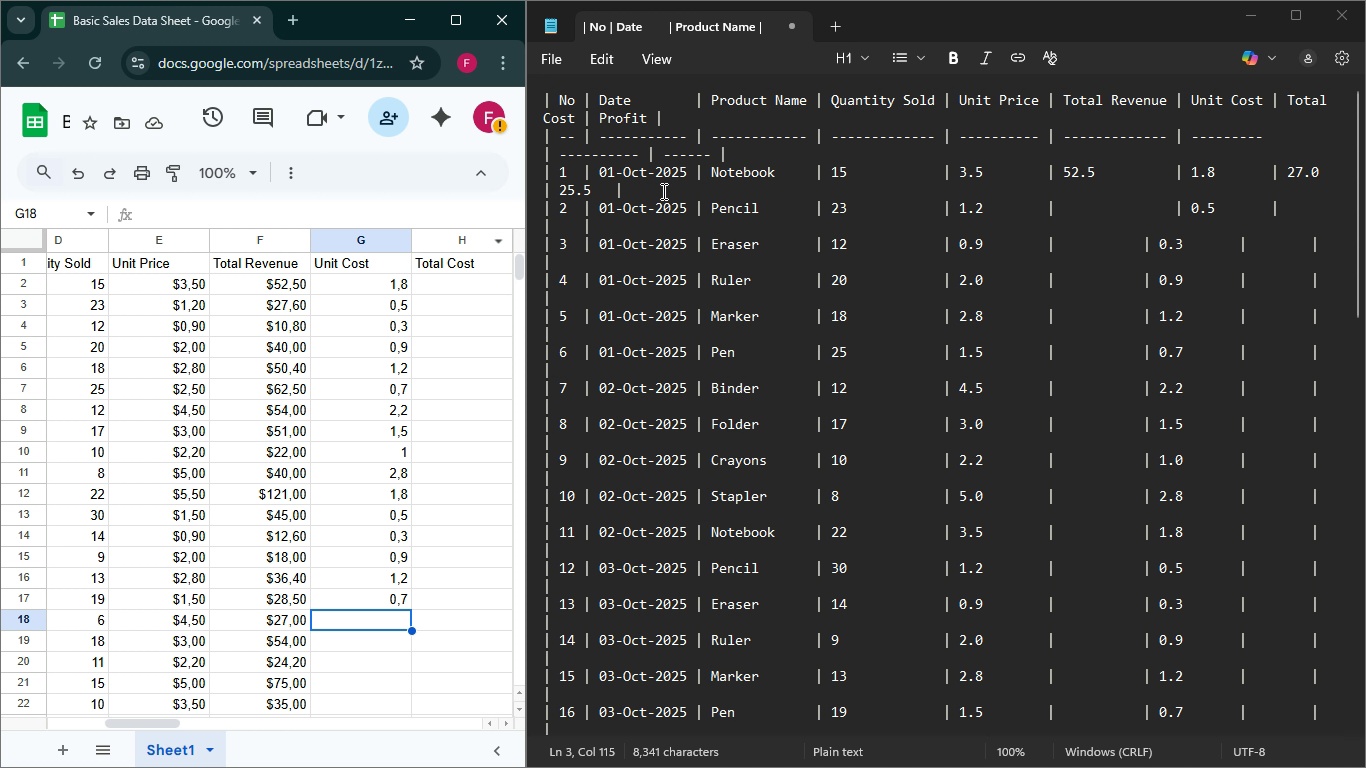 
wait(7.05)
 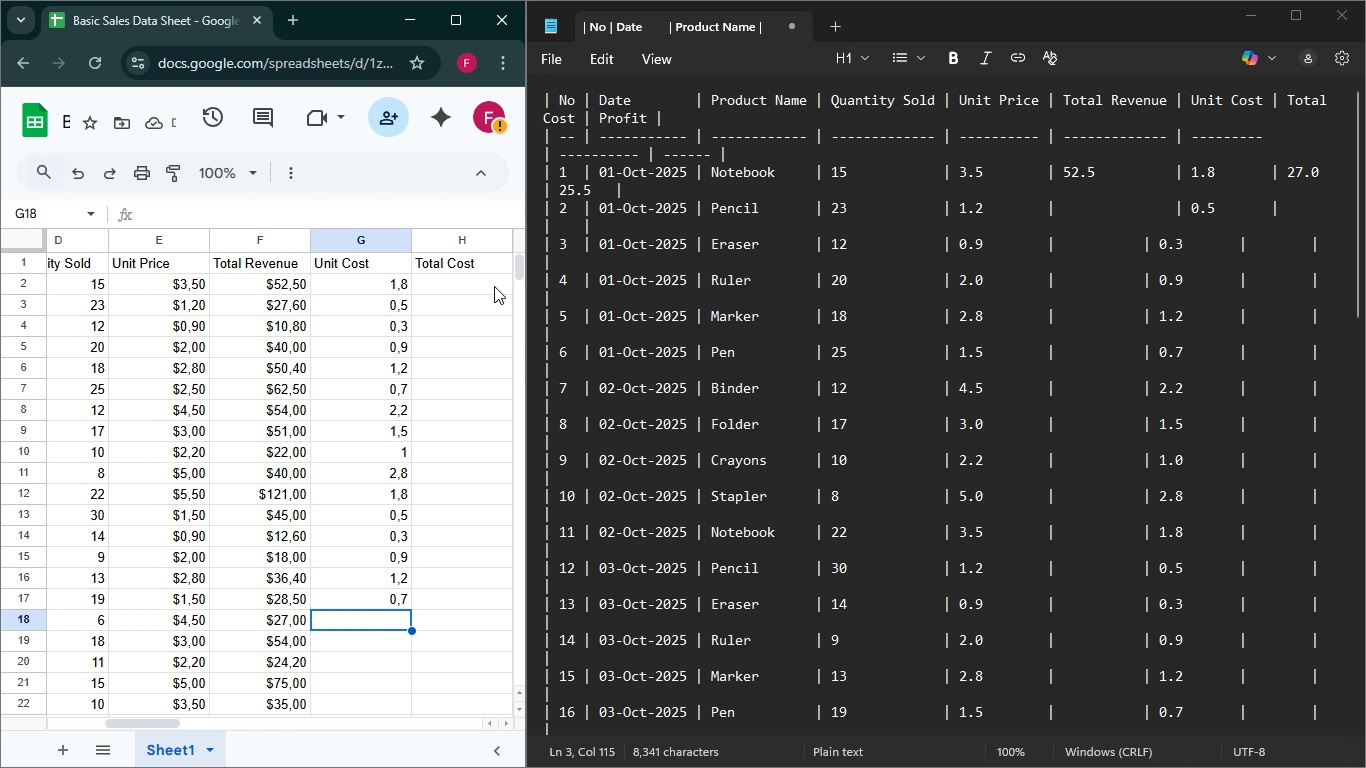 
scroll: coordinate [1106, 614], scroll_direction: down, amount: 10.0
 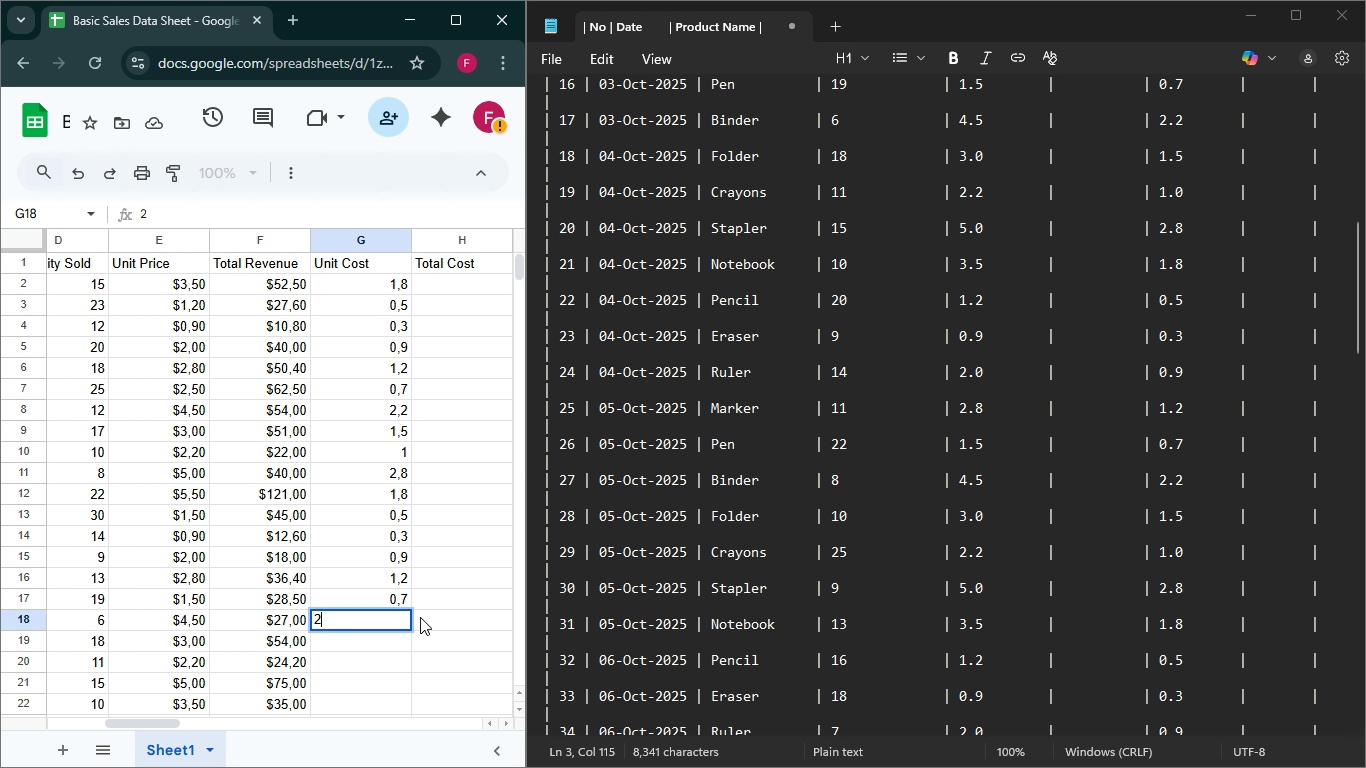 
key(2)
 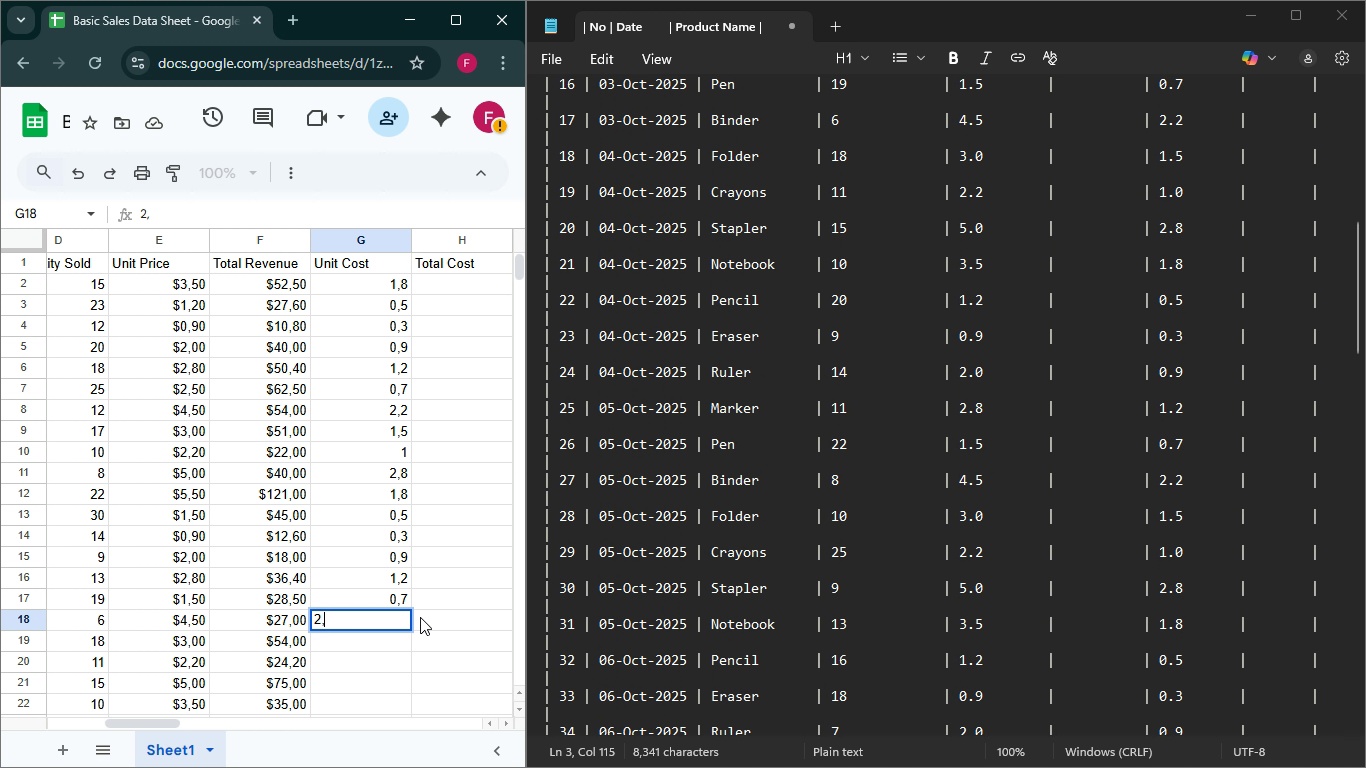 
key(Comma)
 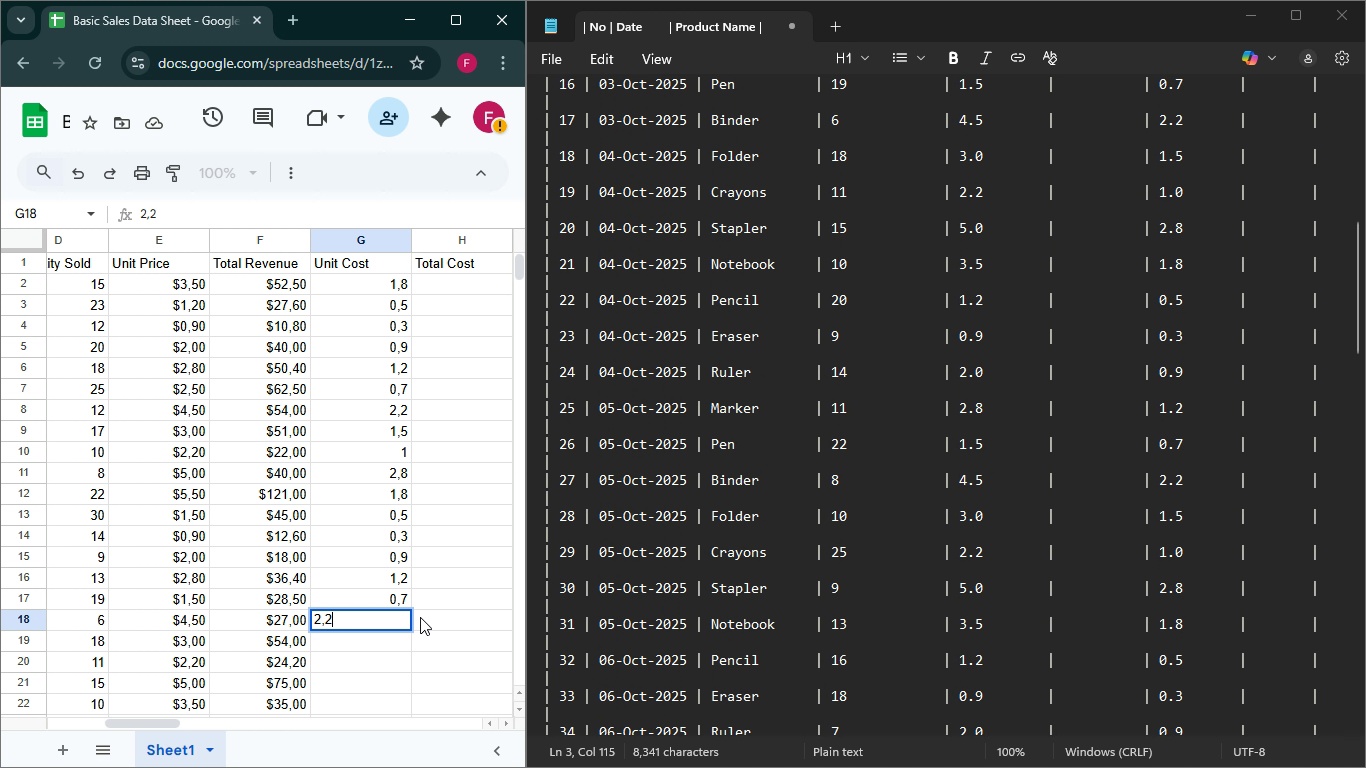 
key(2)
 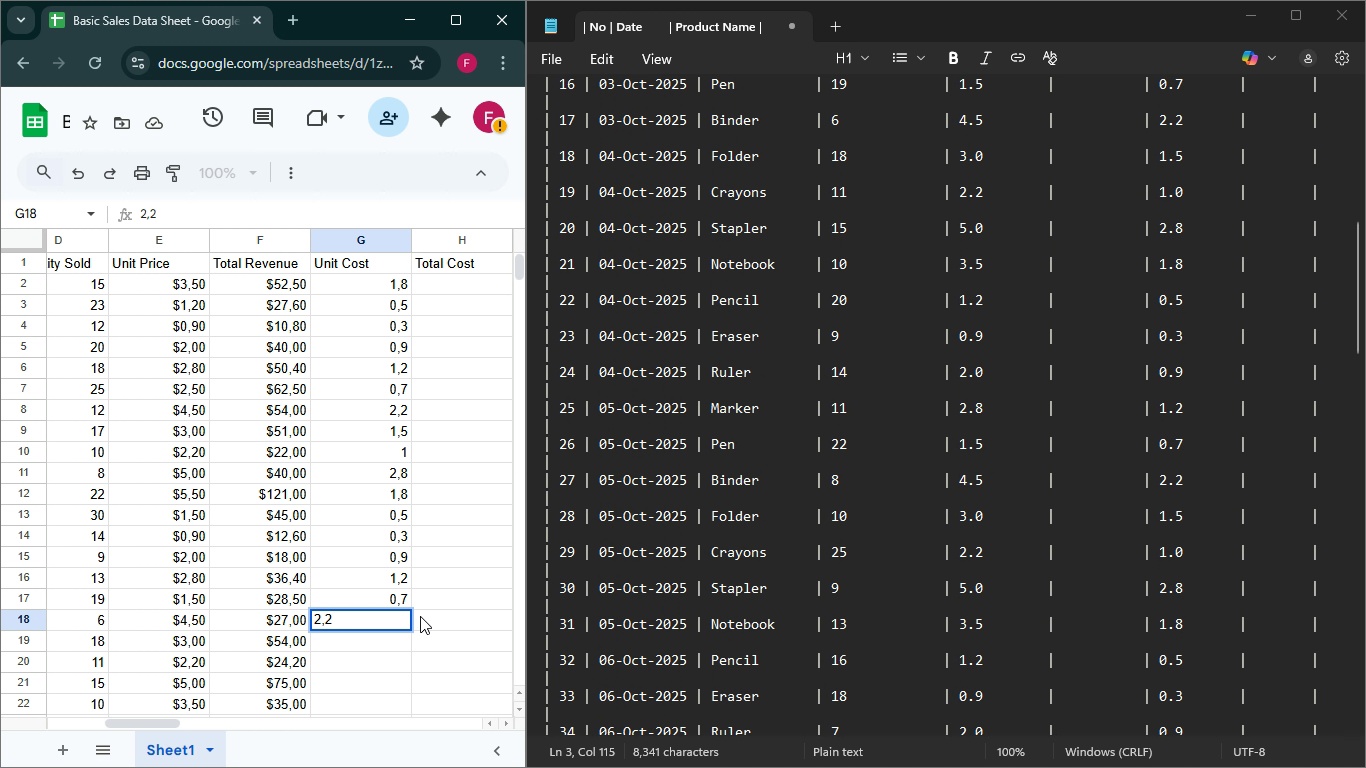 
key(Shift+ShiftRight)
 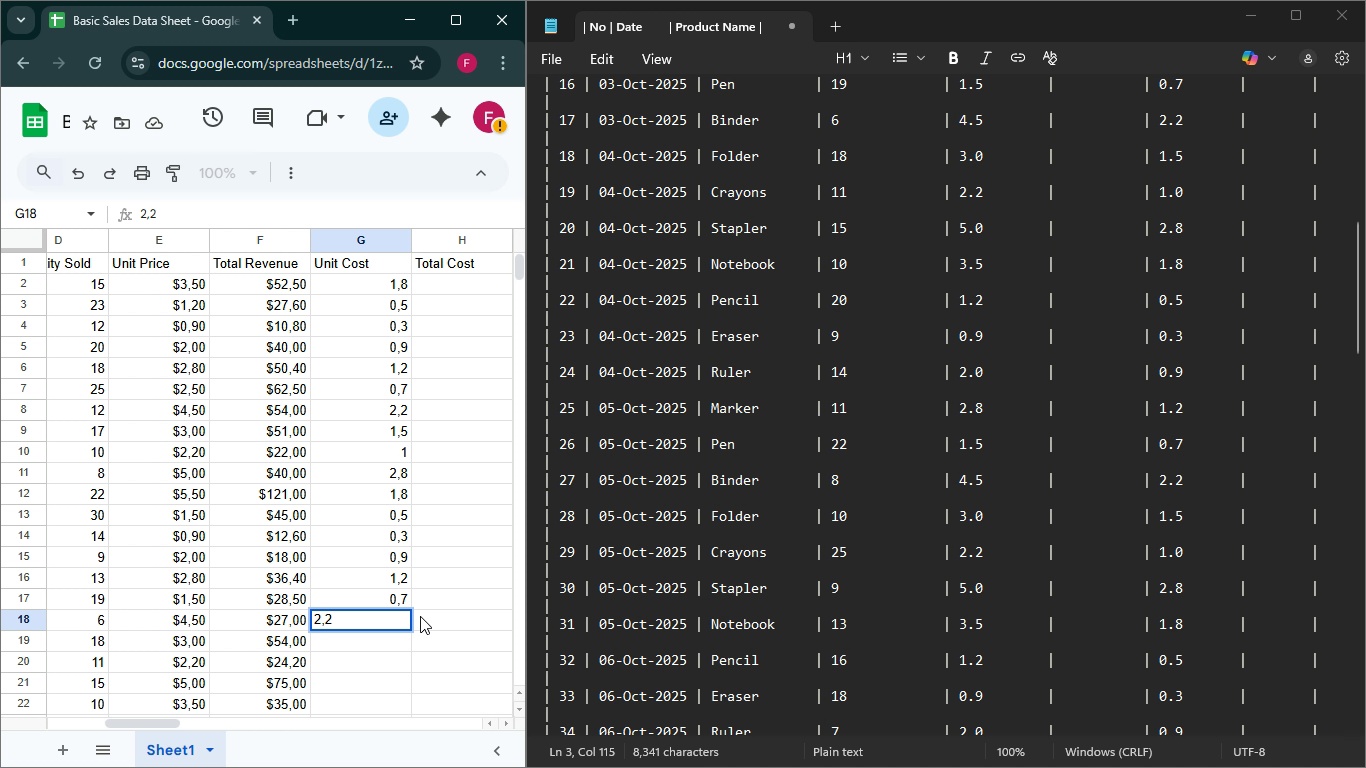 
key(Enter)
 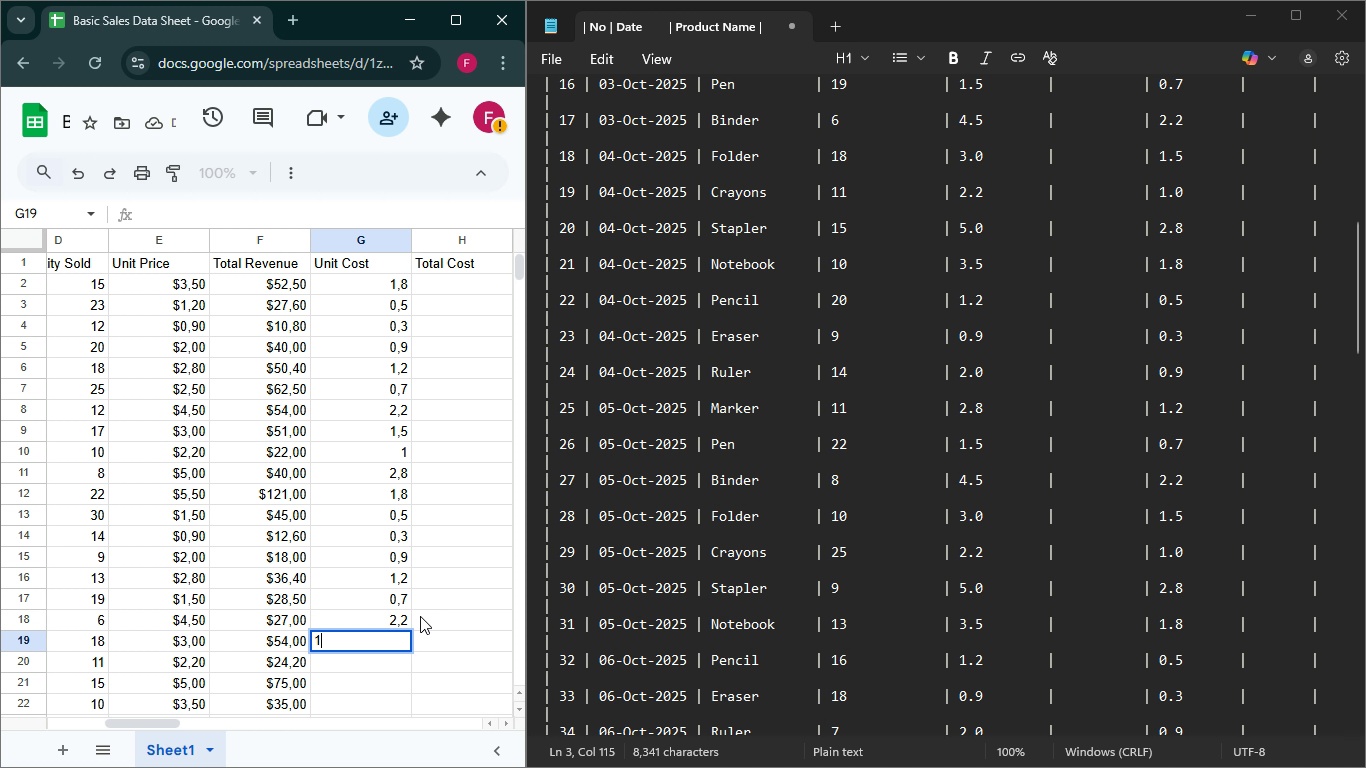 
key(1)
 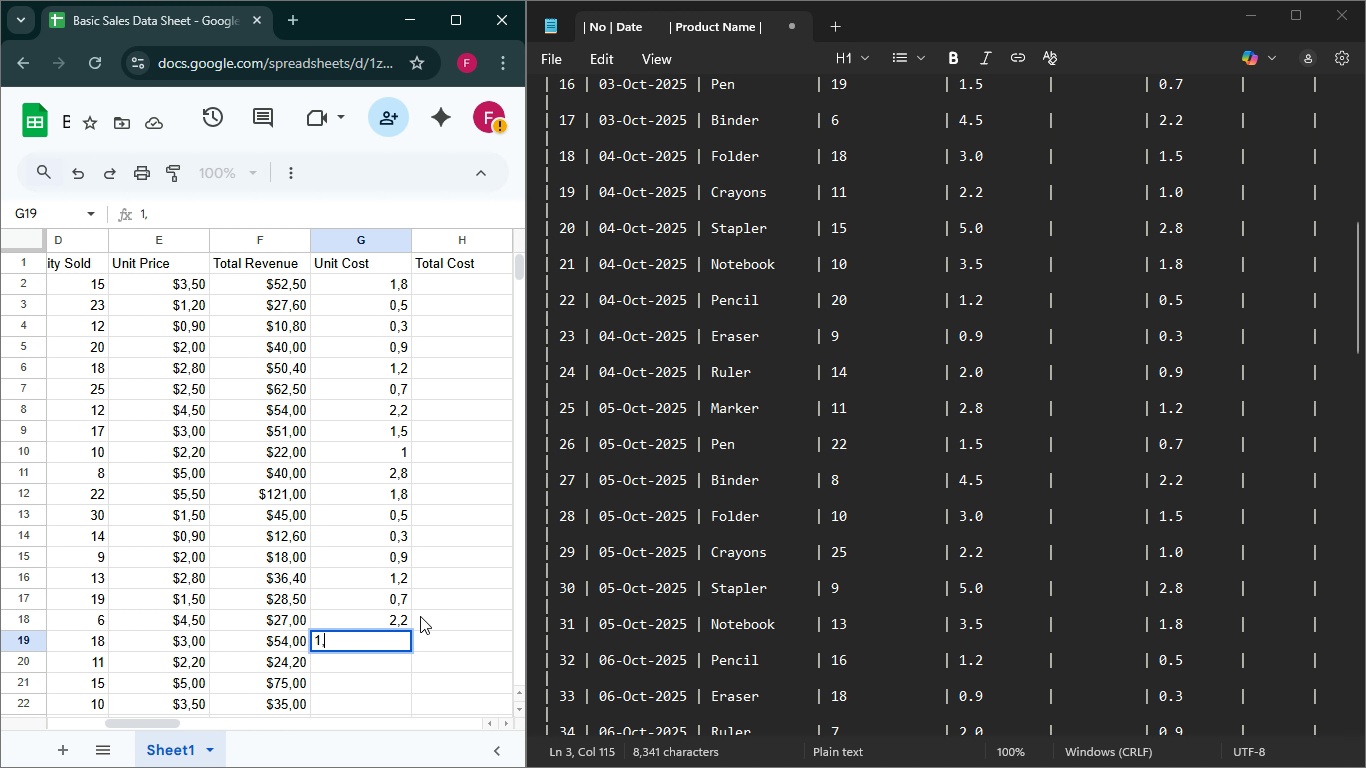 
key(Comma)
 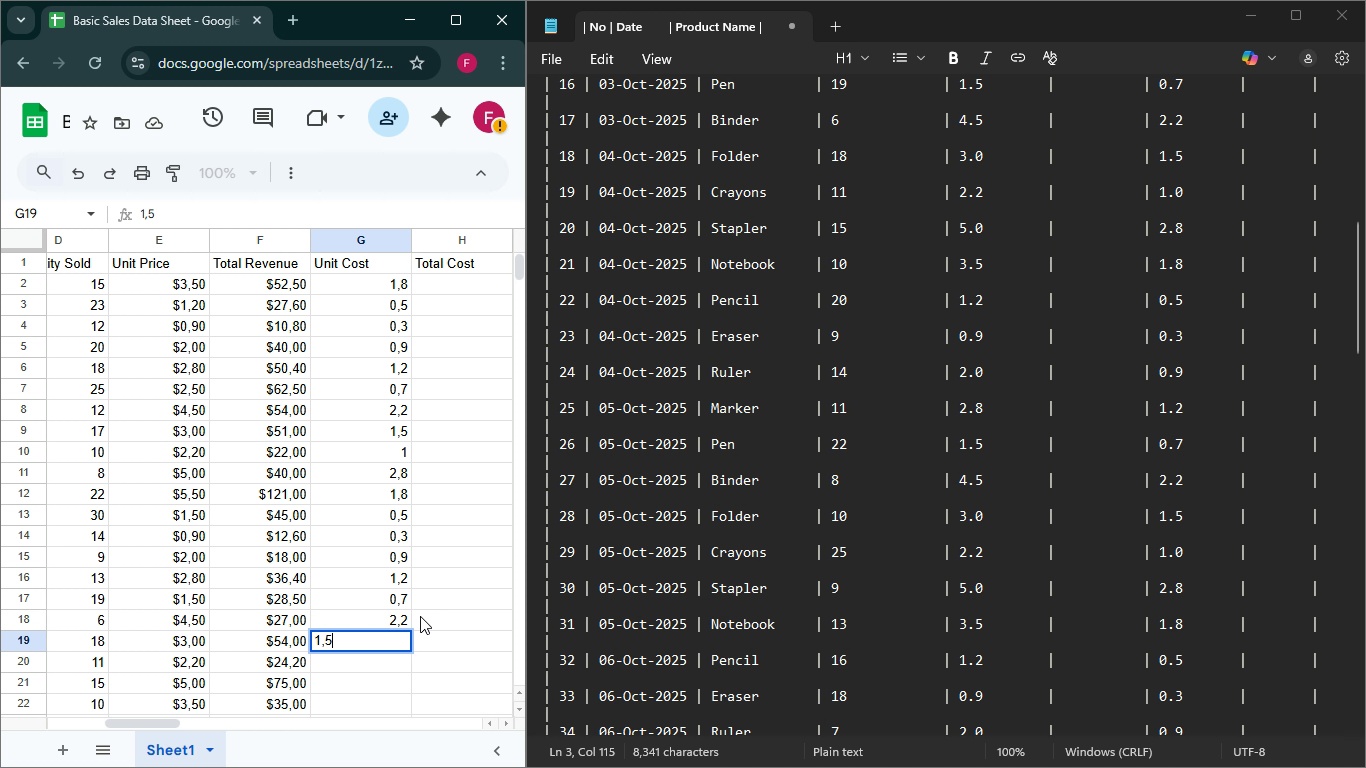 
key(5)
 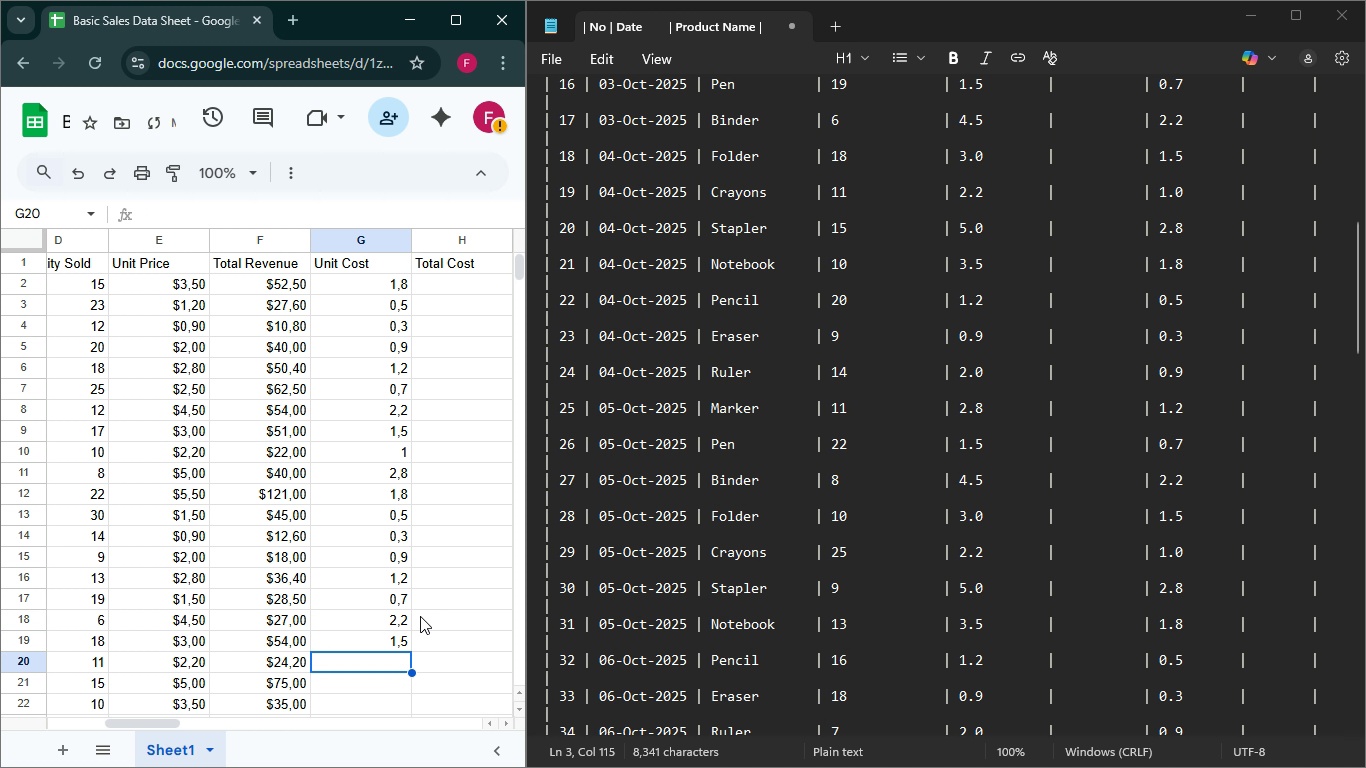 
key(Enter)
 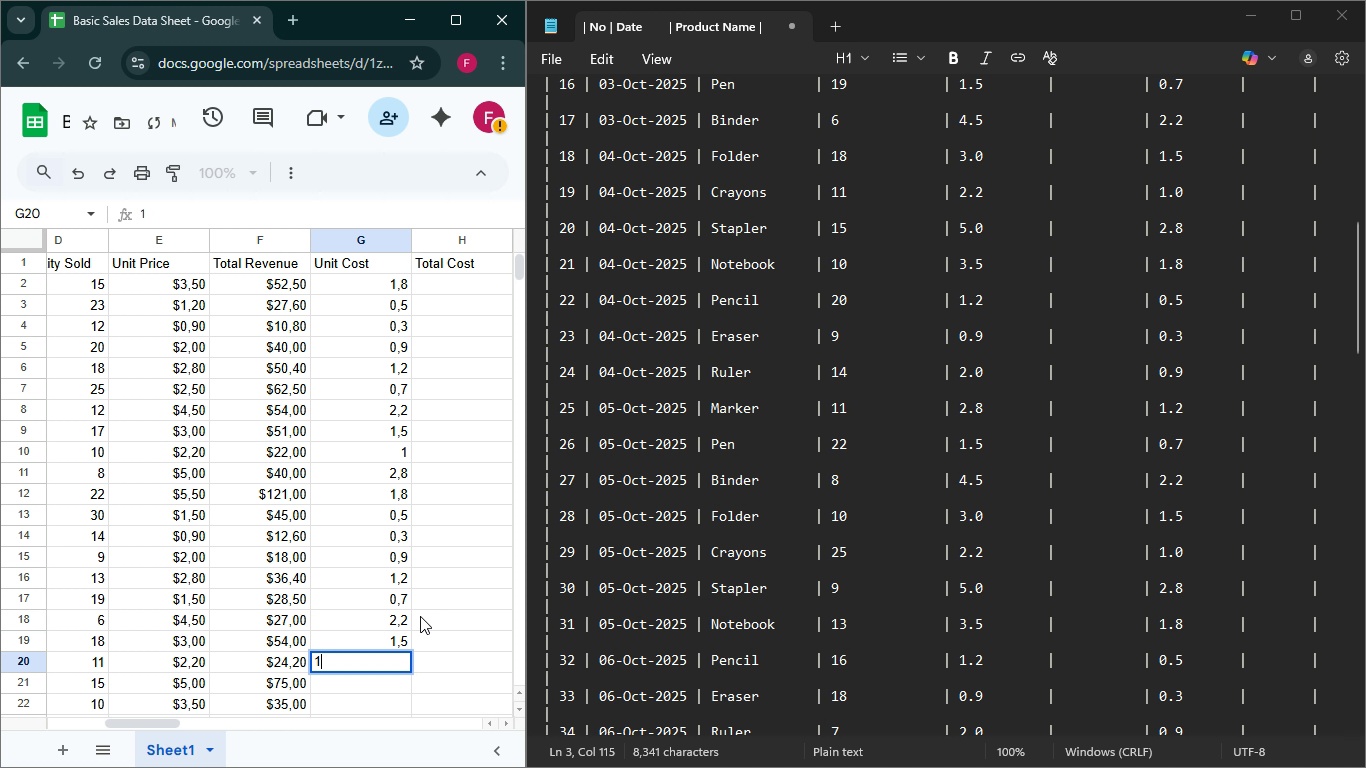 
key(1)
 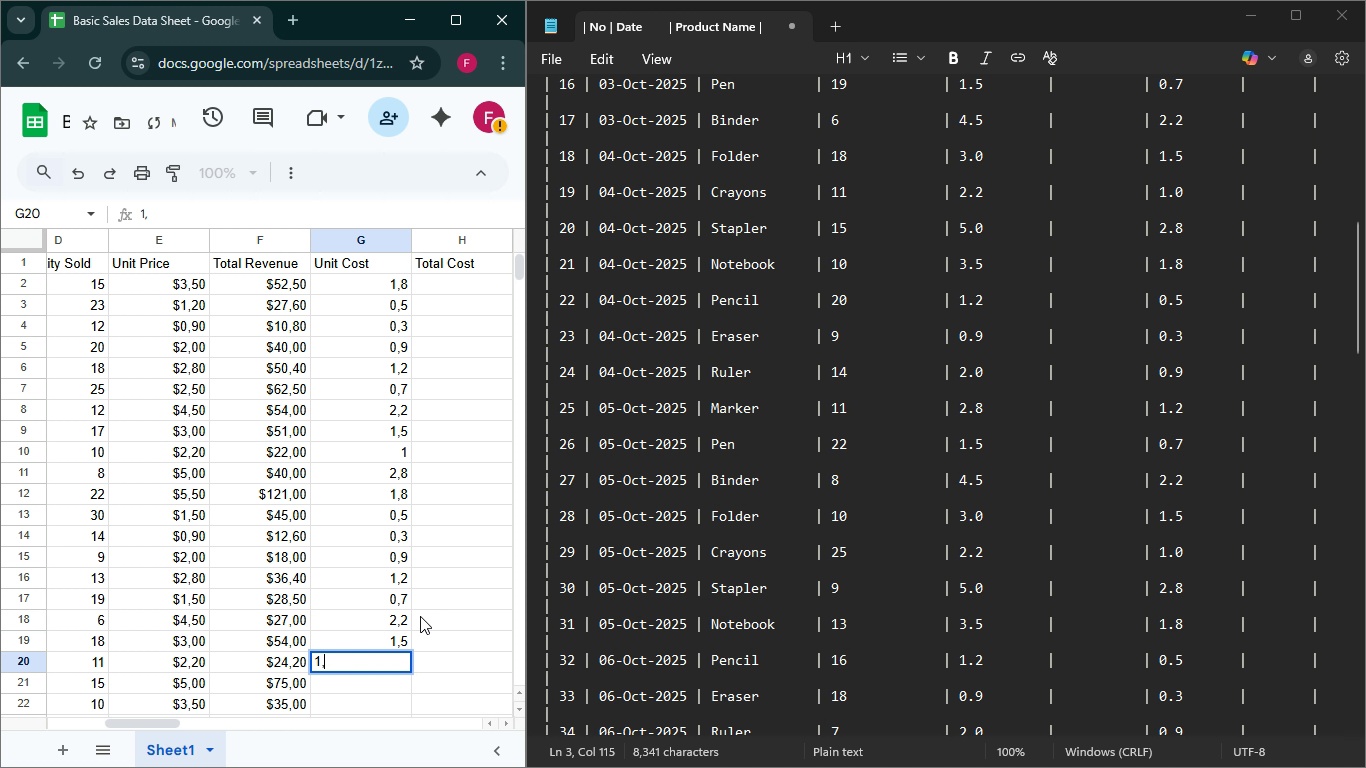 
key(Comma)
 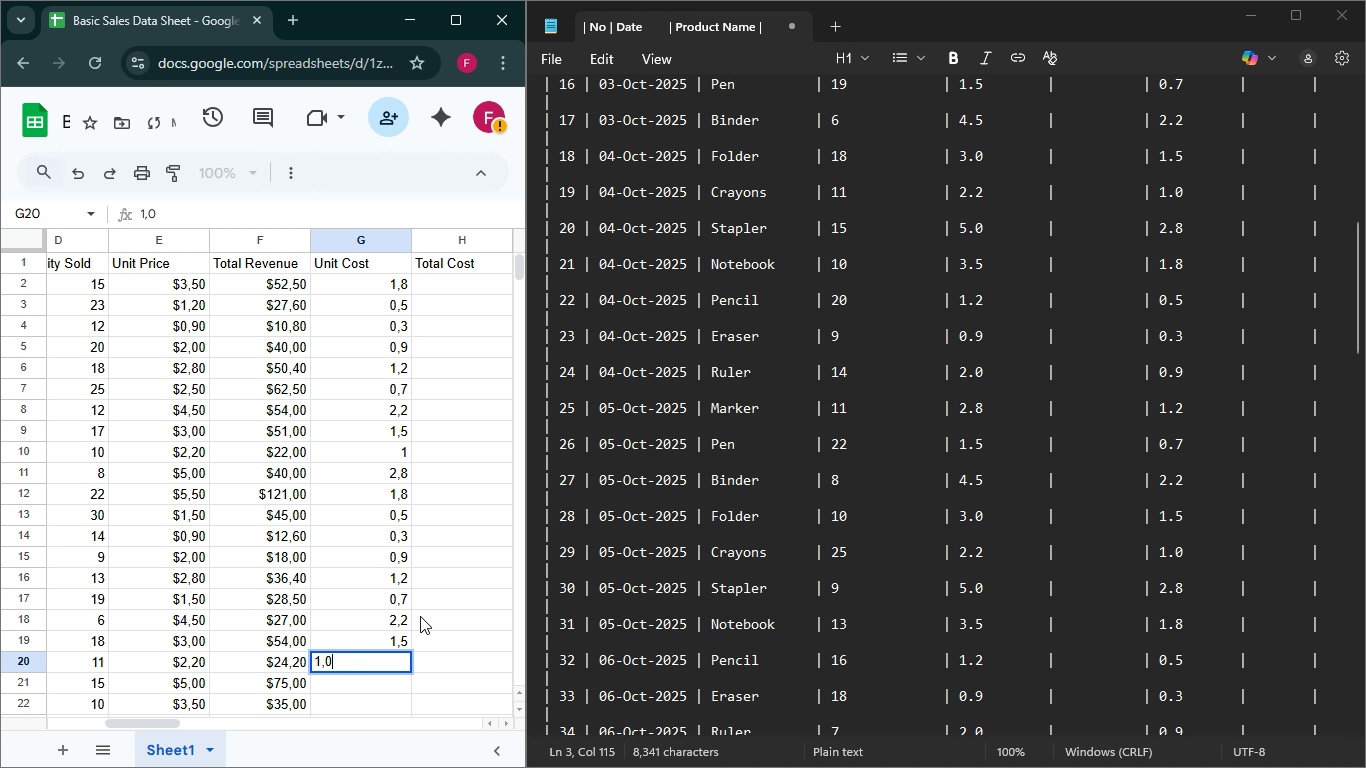 
key(0)
 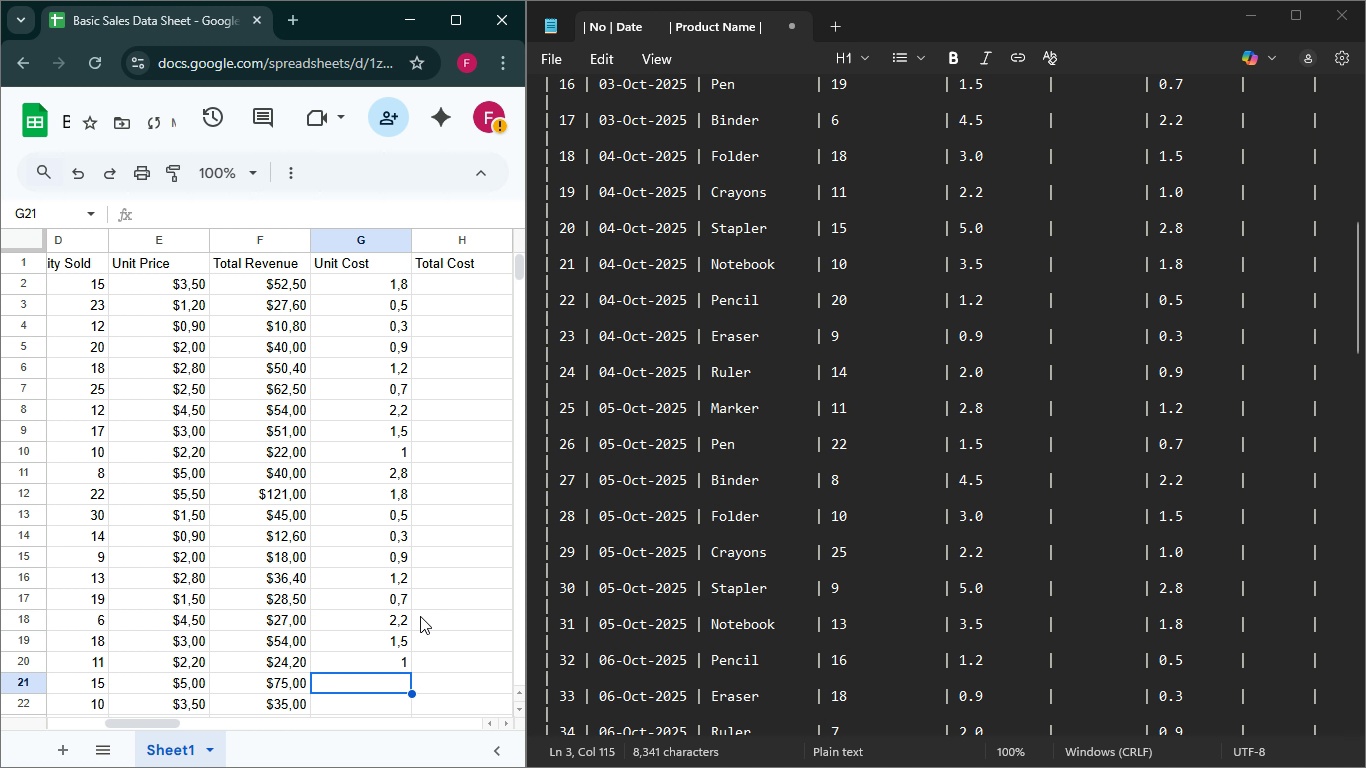 
key(Enter)
 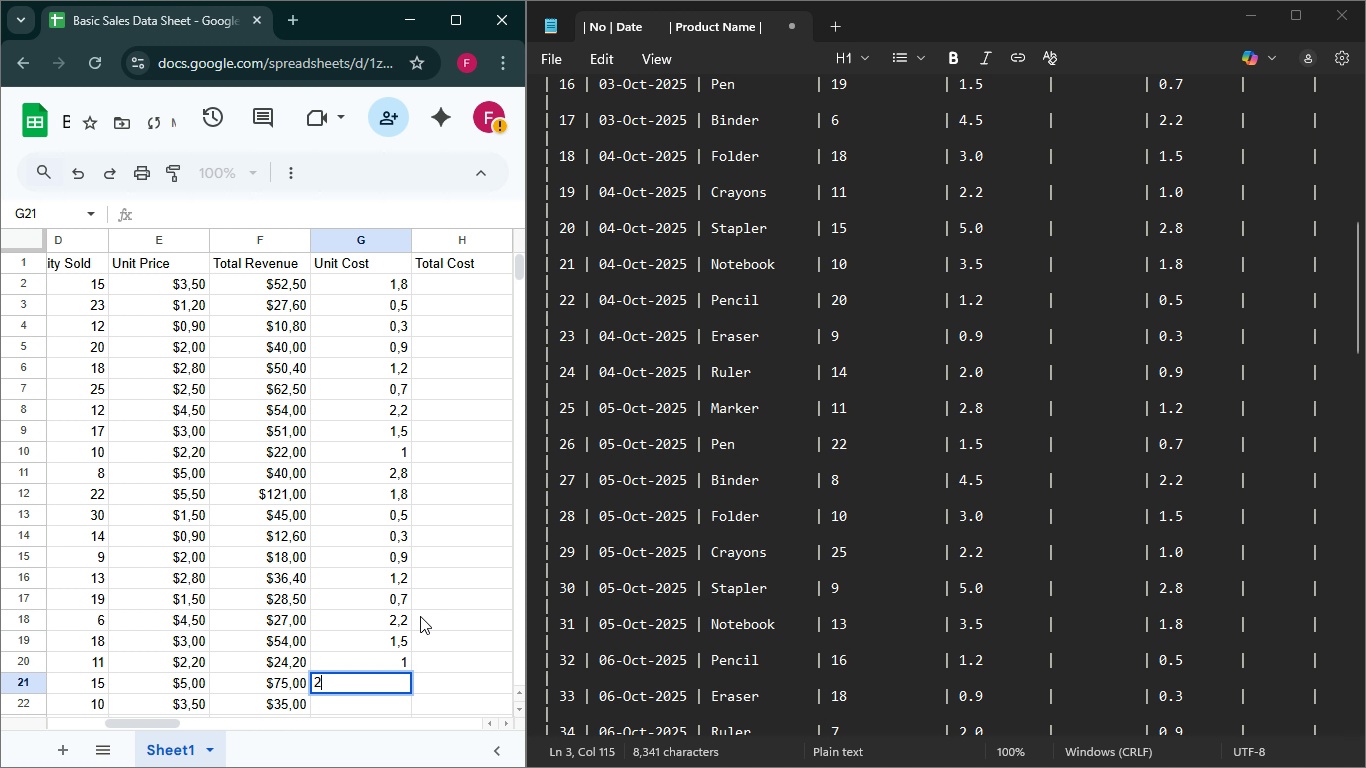 
key(2)
 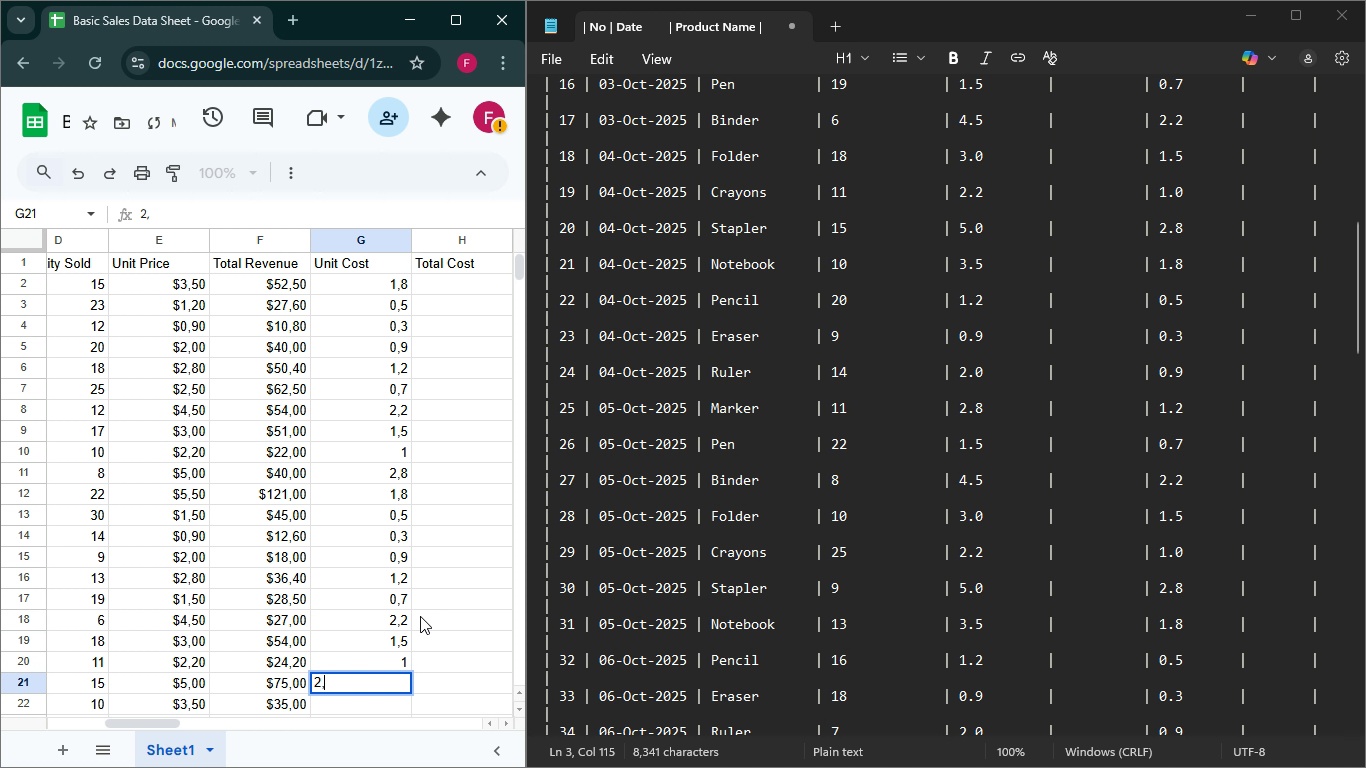 
key(Comma)
 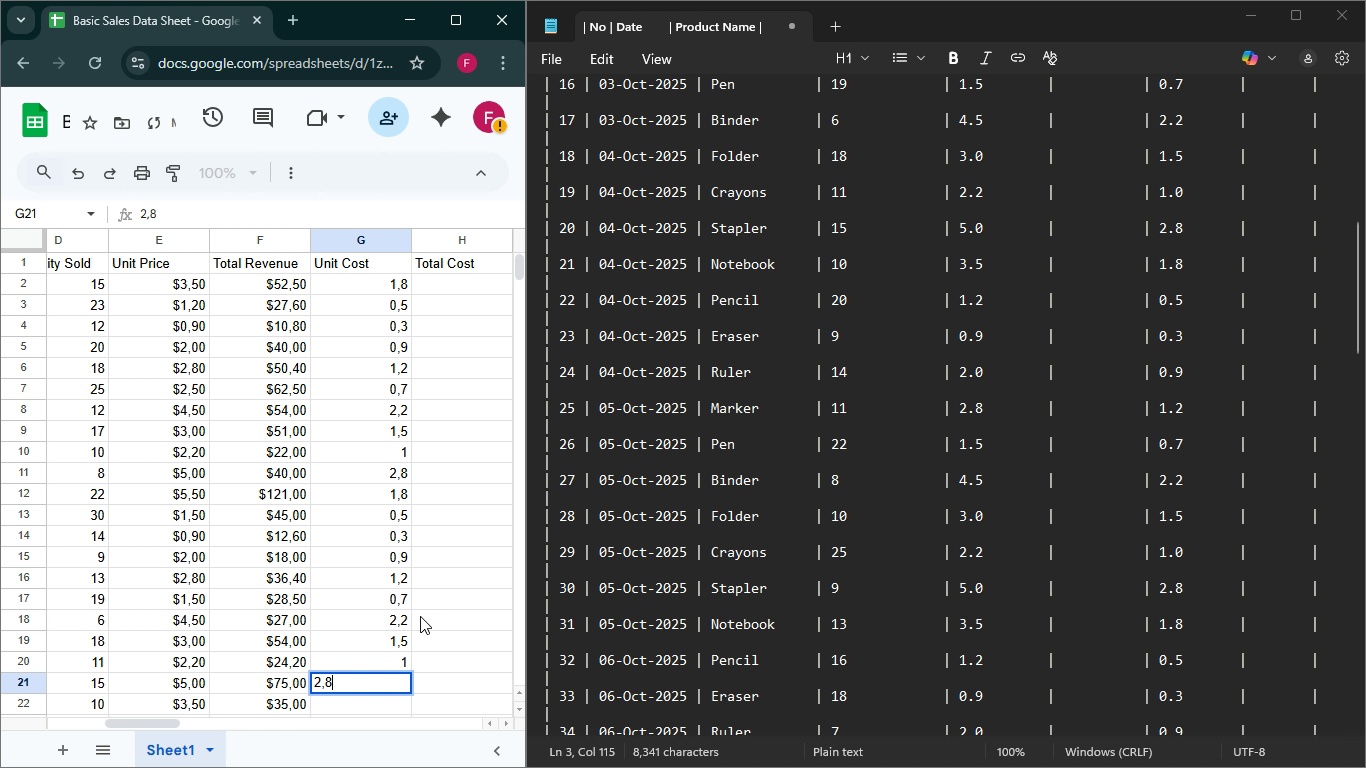 
key(8)
 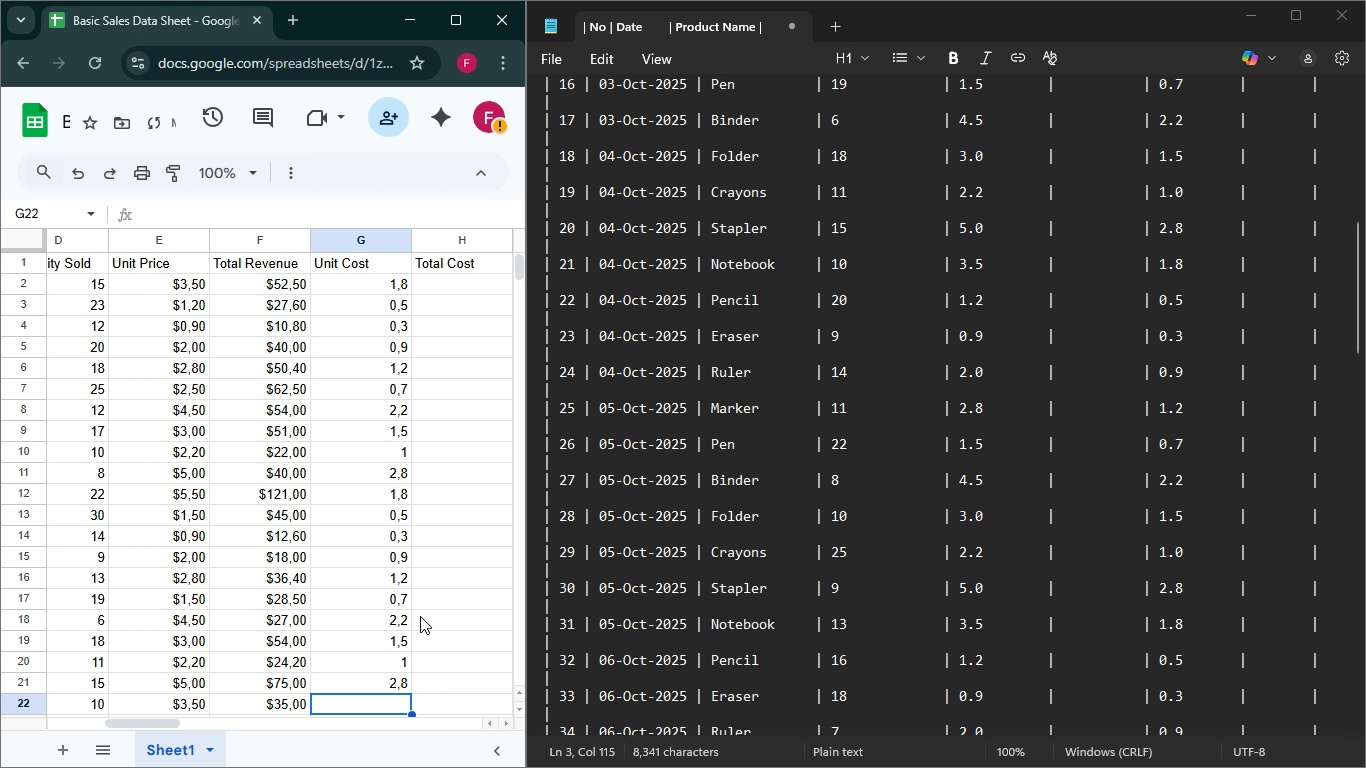 
key(Enter)
 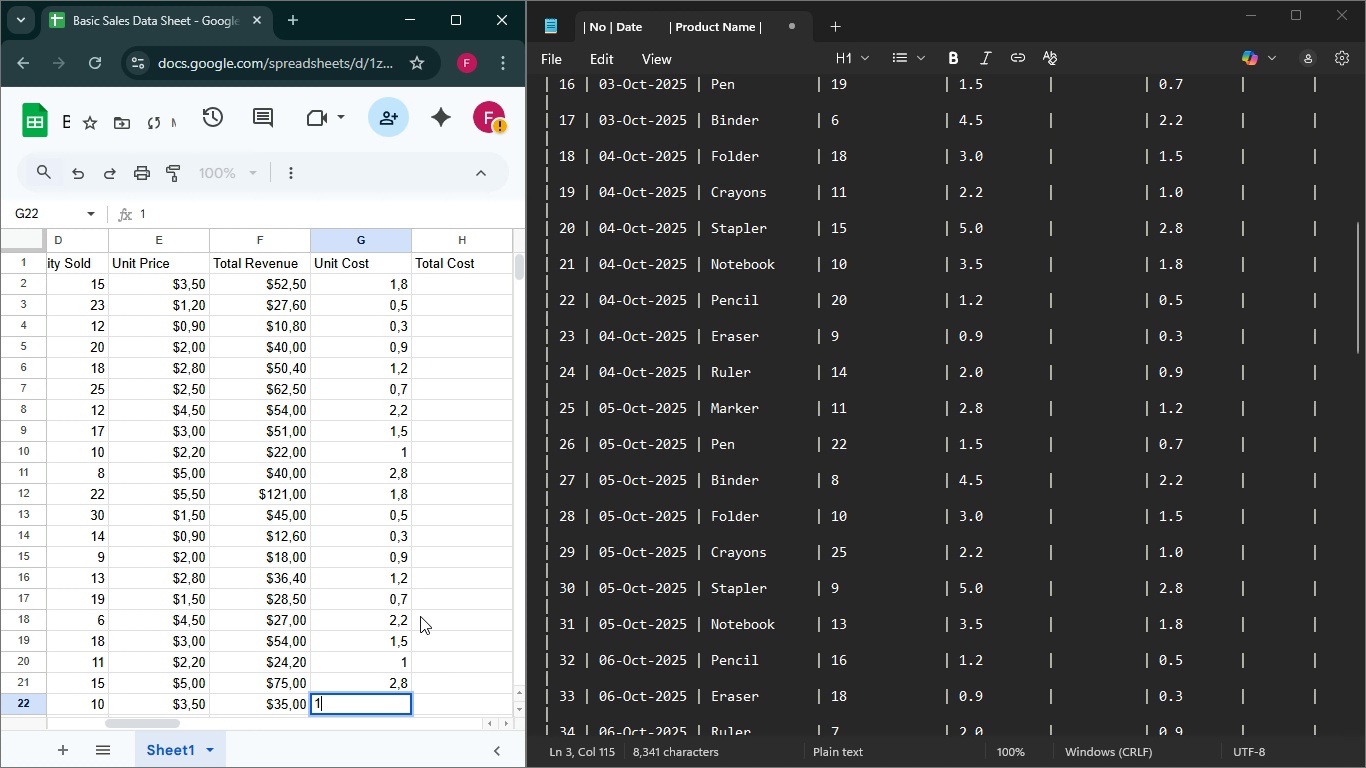 
key(1)
 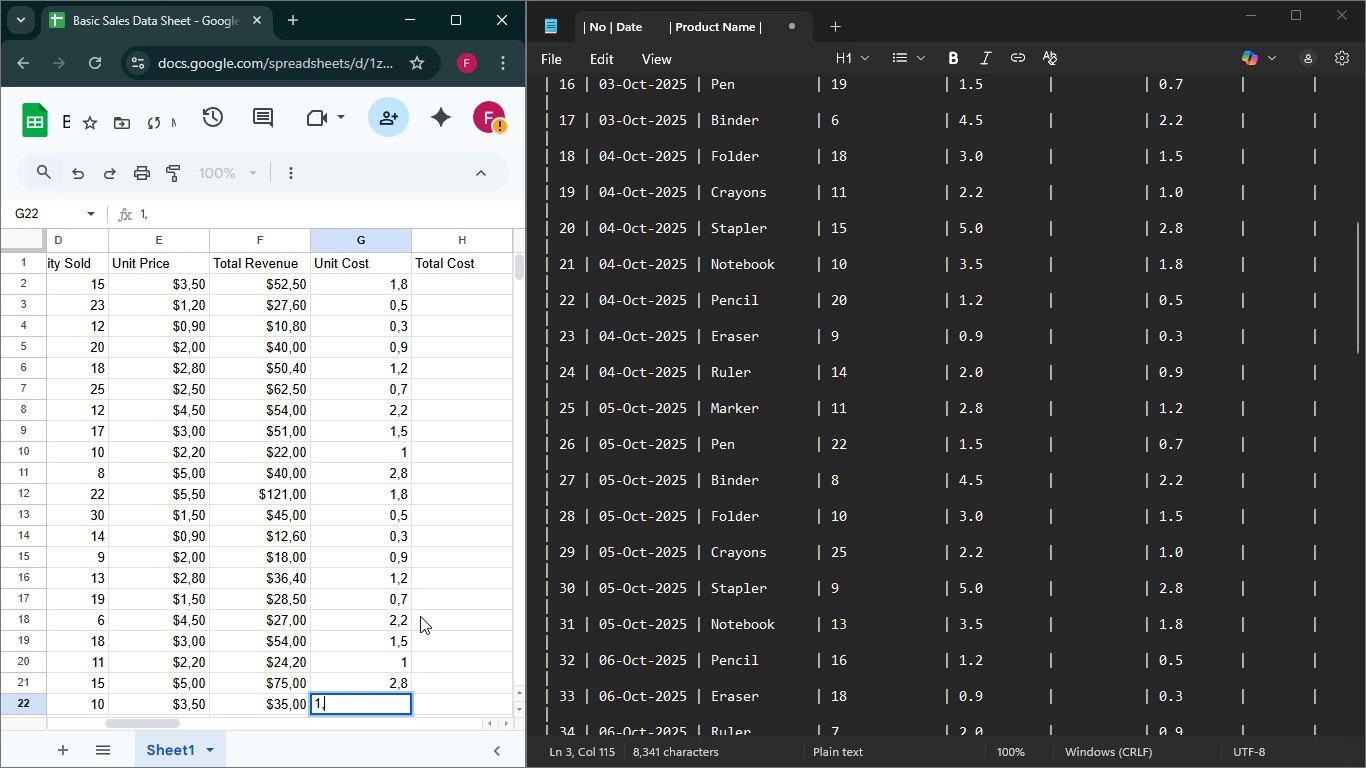 
key(Comma)
 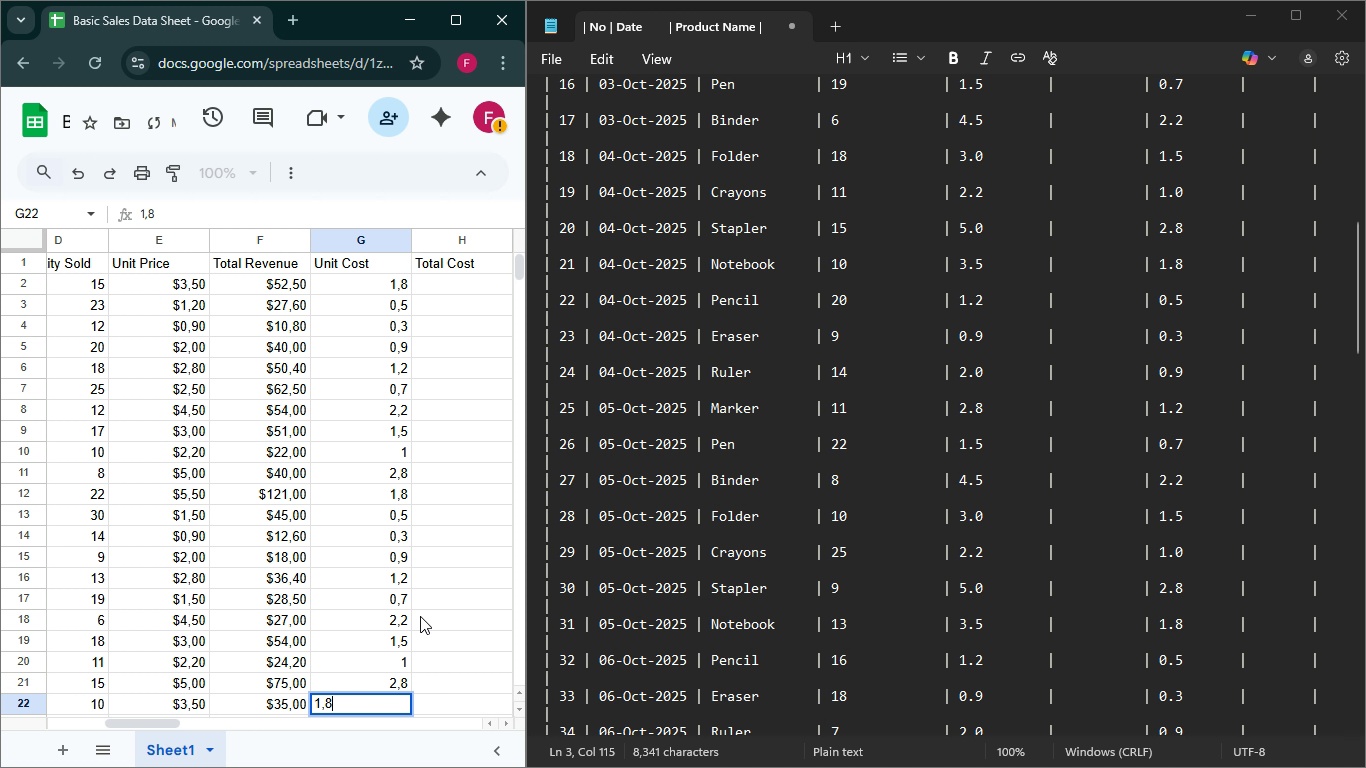 
key(8)
 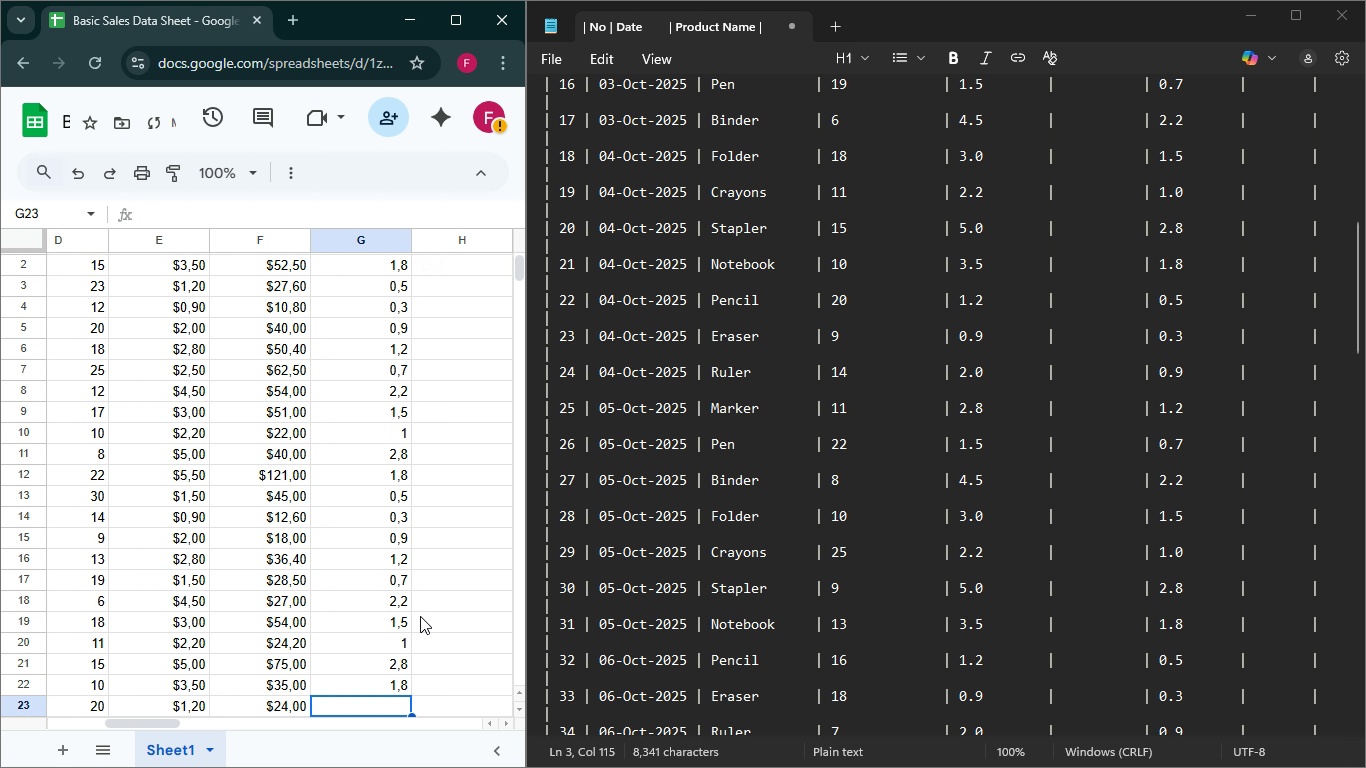 
key(Enter)
 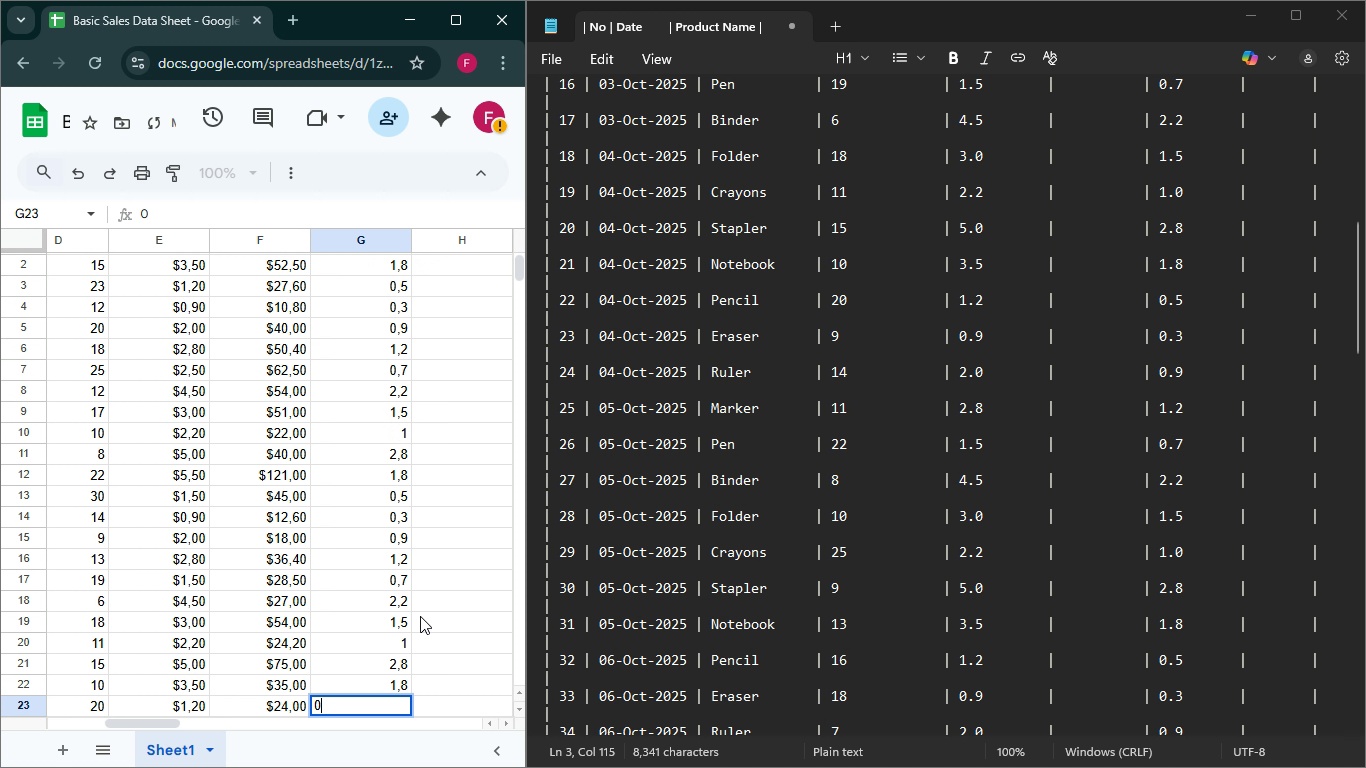 
key(0)
 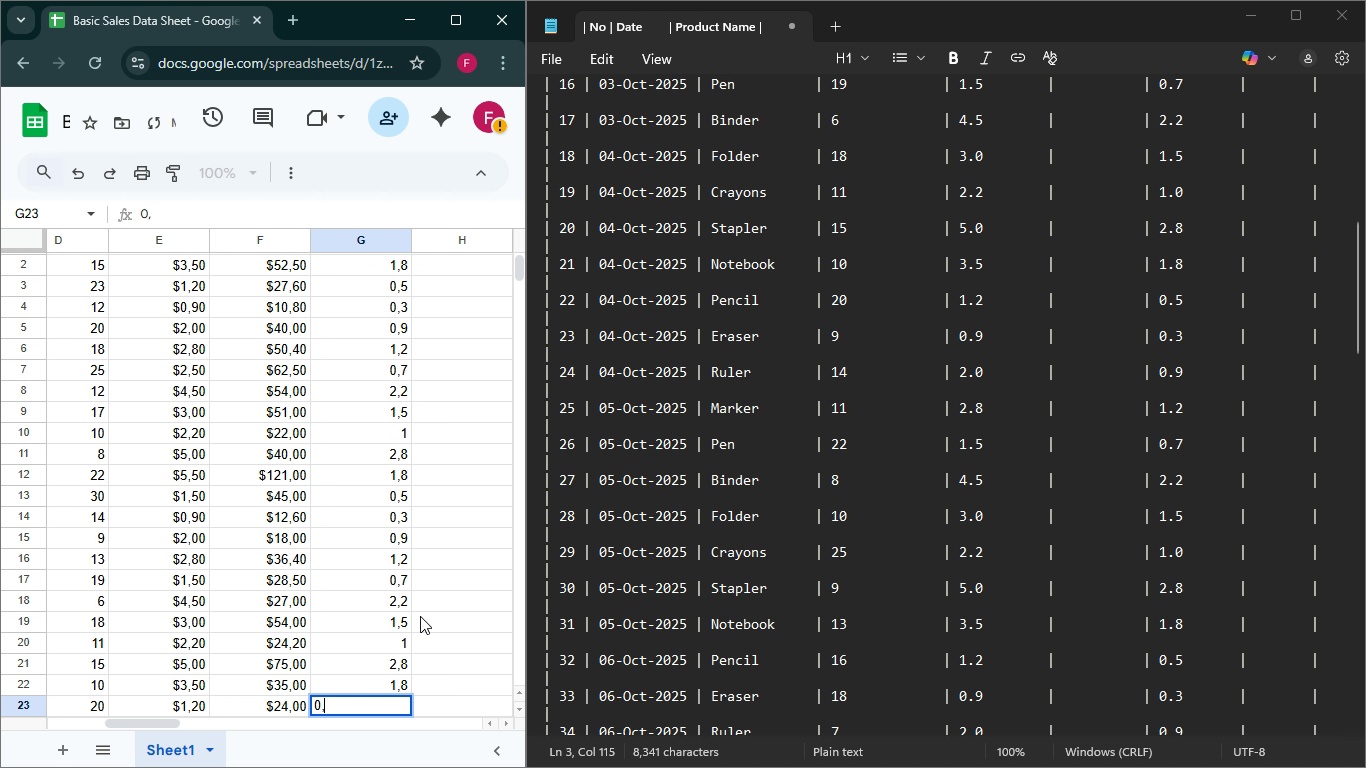 
key(Comma)
 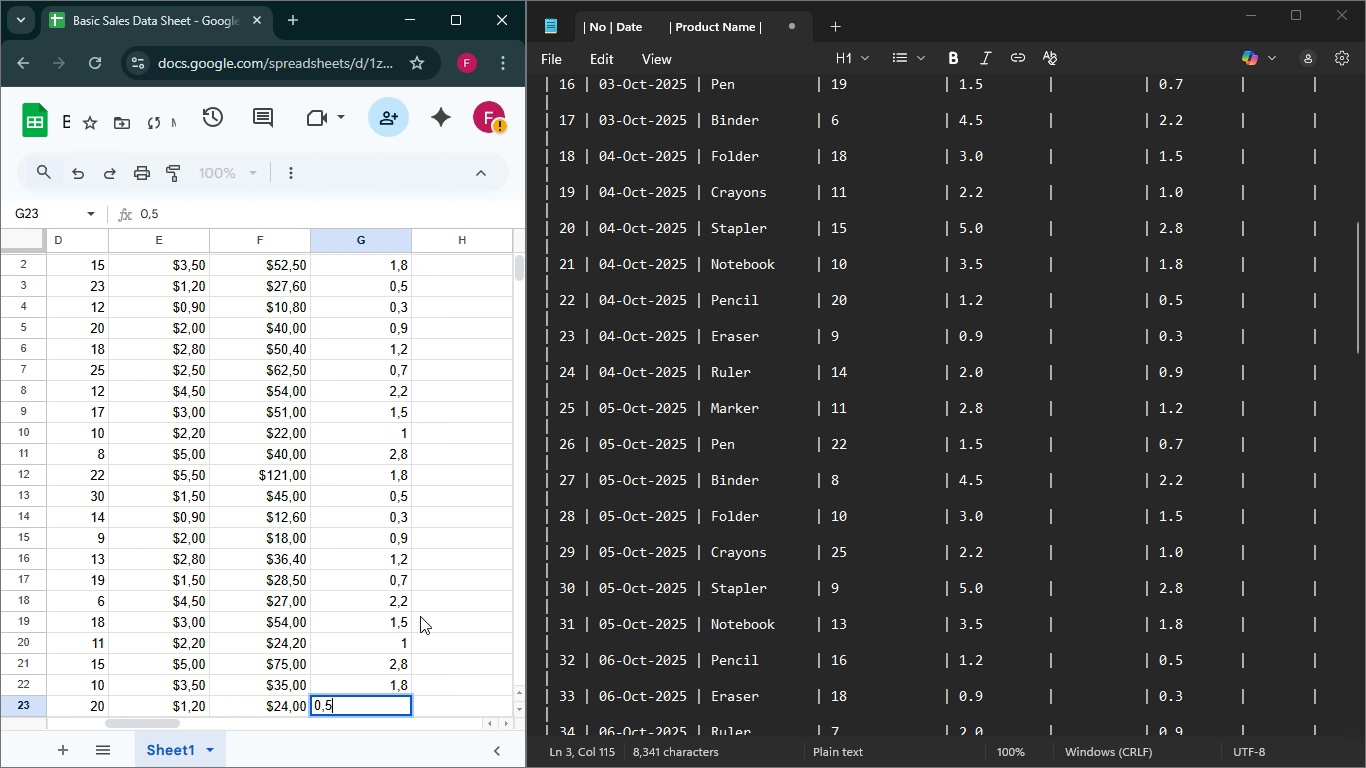 
key(5)
 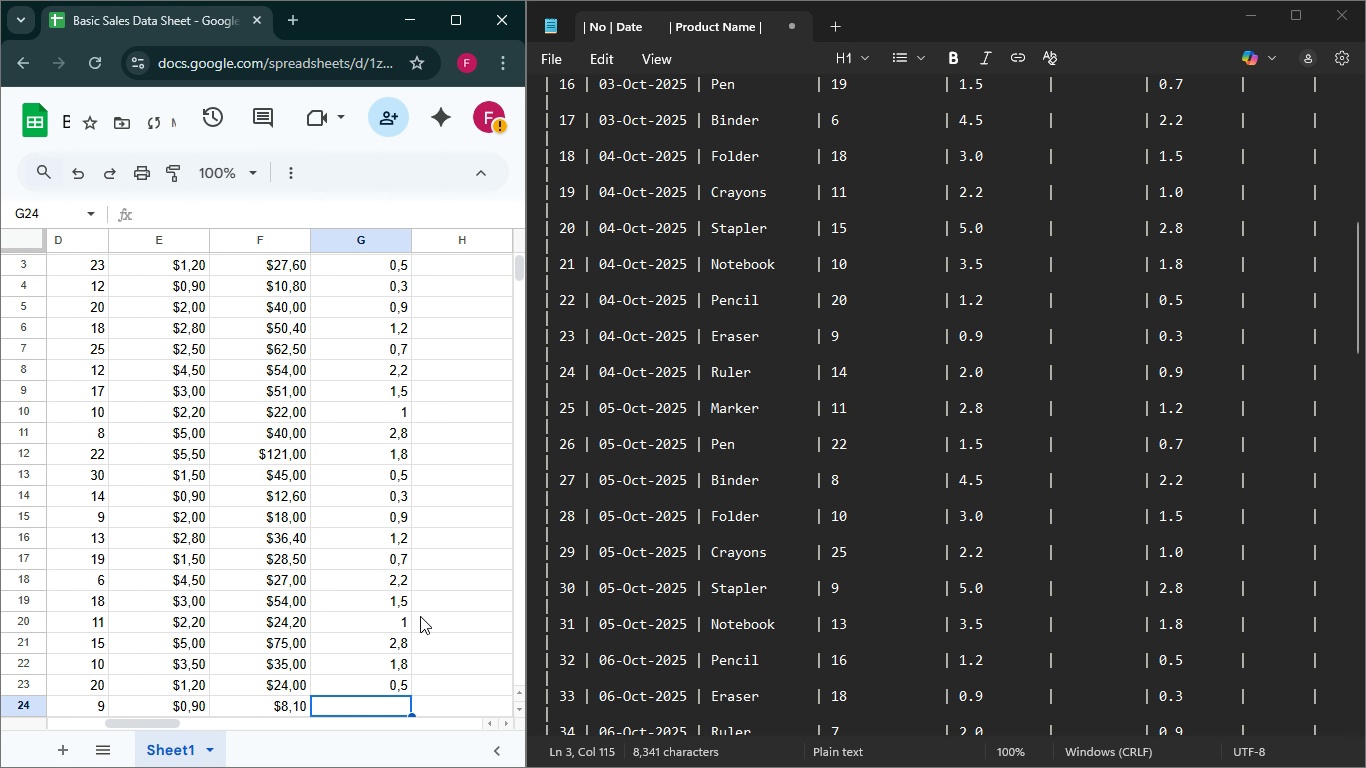 
key(Enter)
 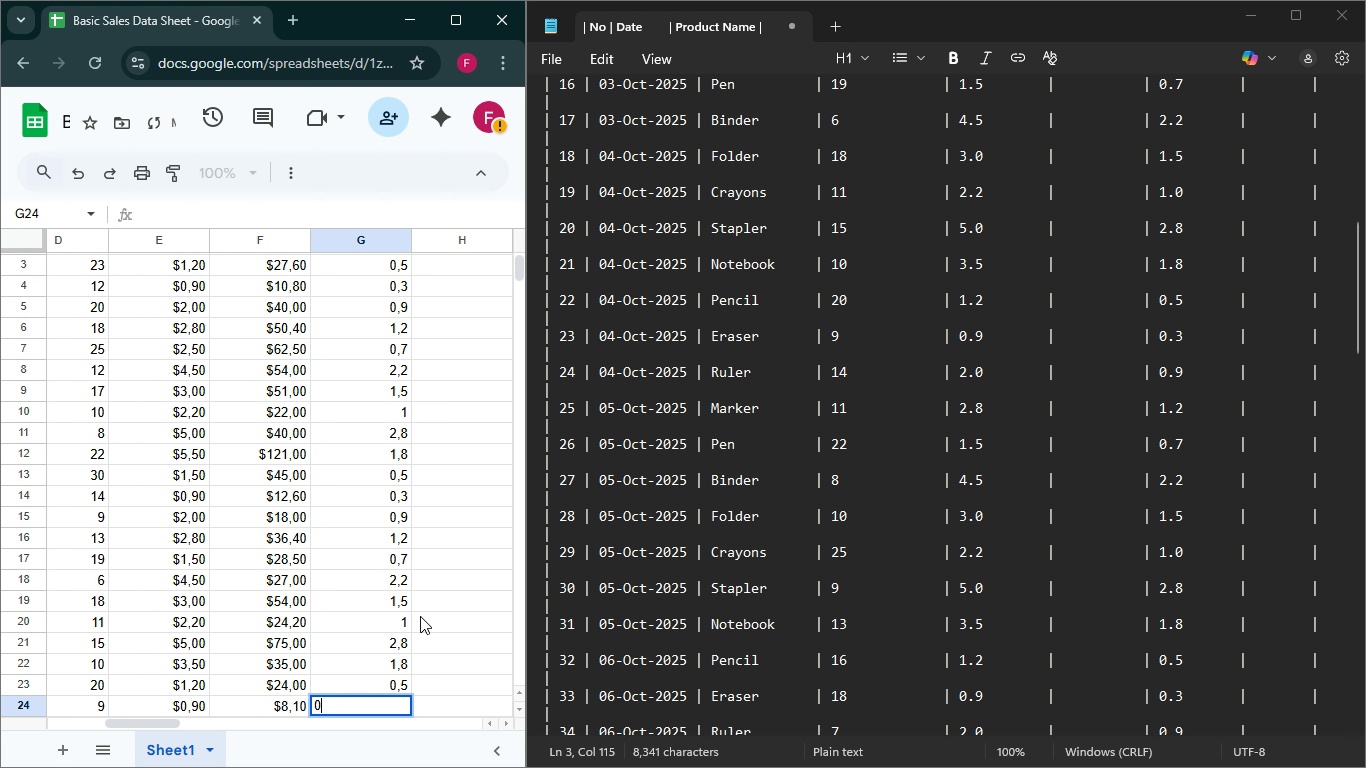 
key(0)
 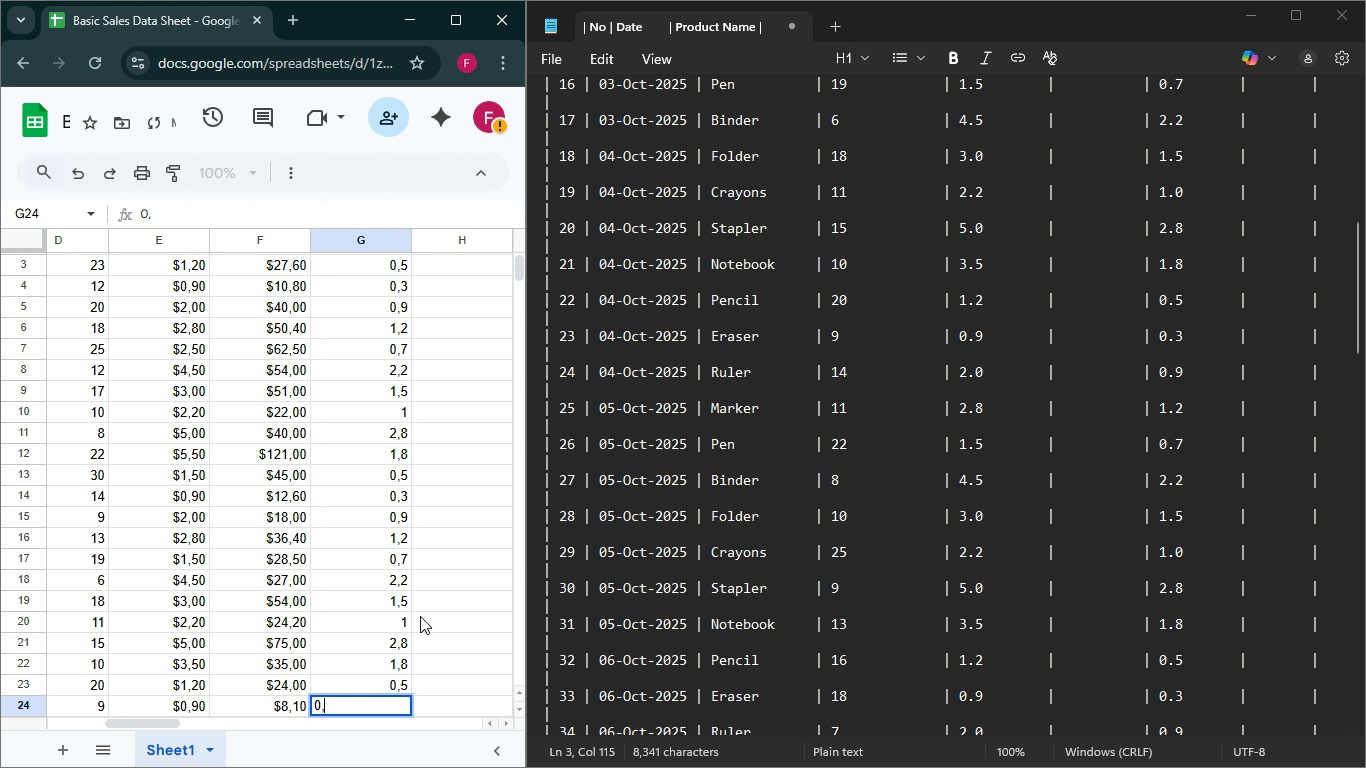 
key(Comma)
 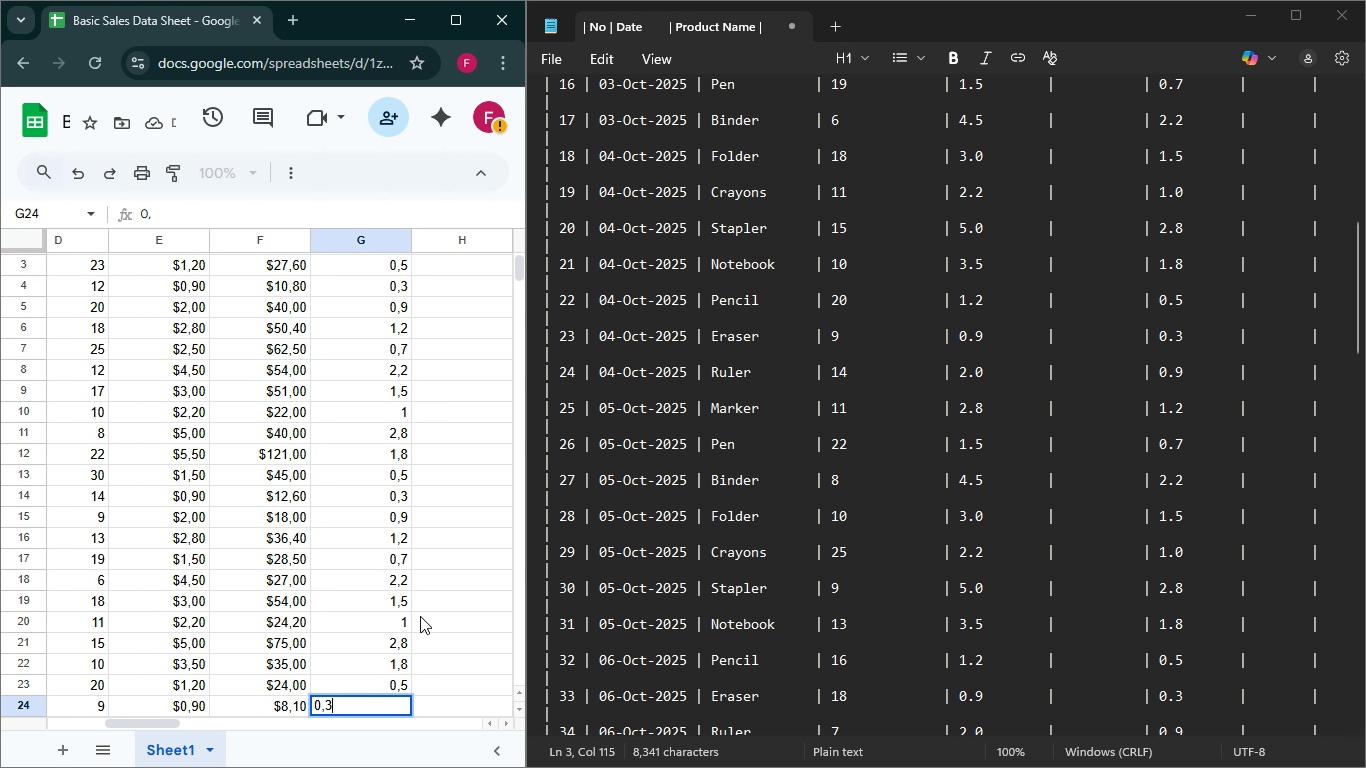 
key(3)
 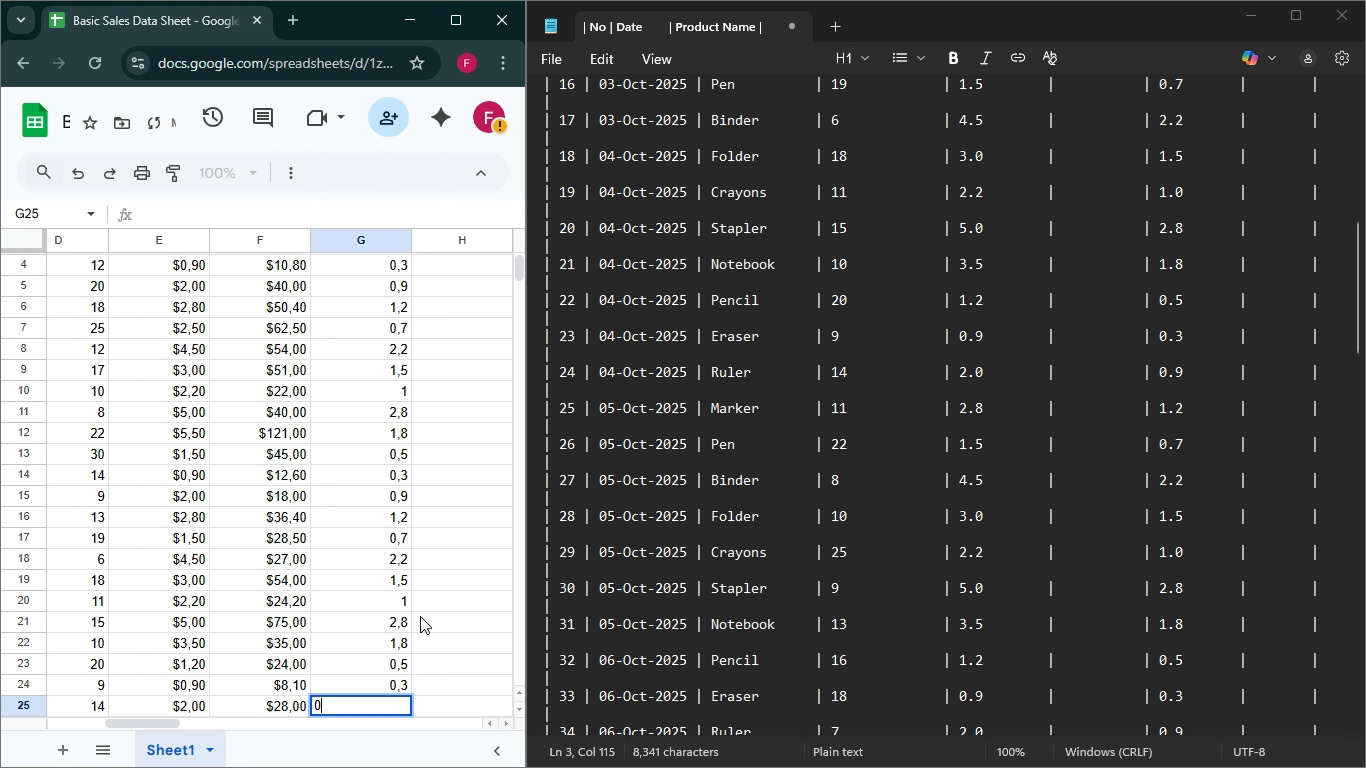 
key(Enter)
 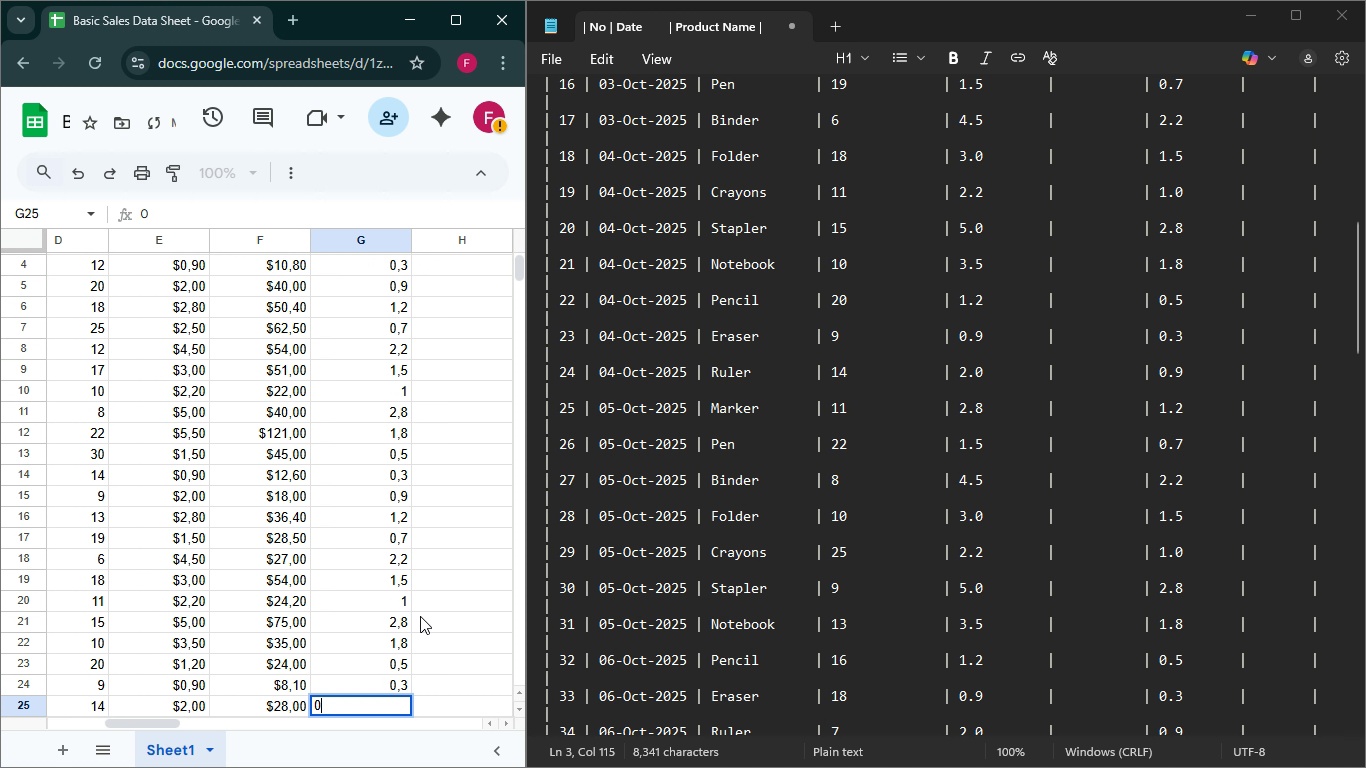 
key(0)
 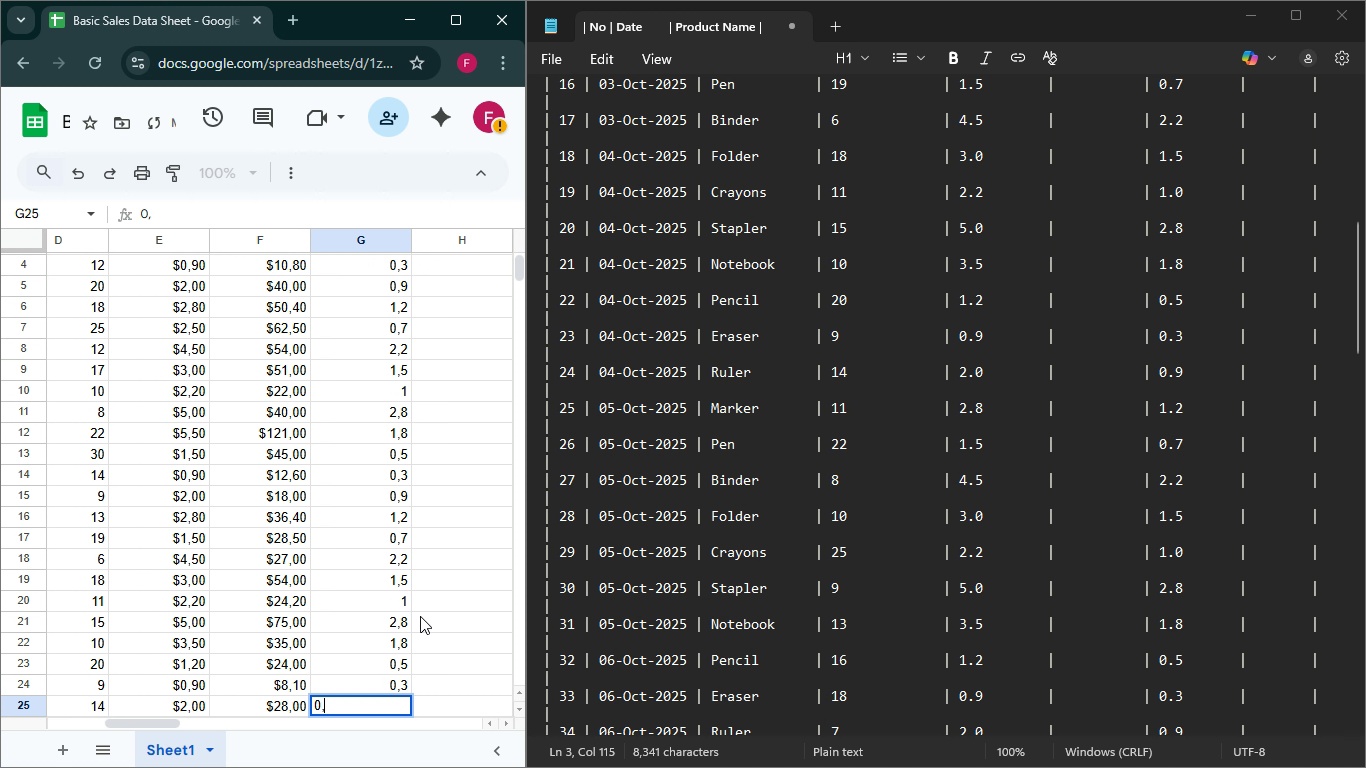 
key(Comma)
 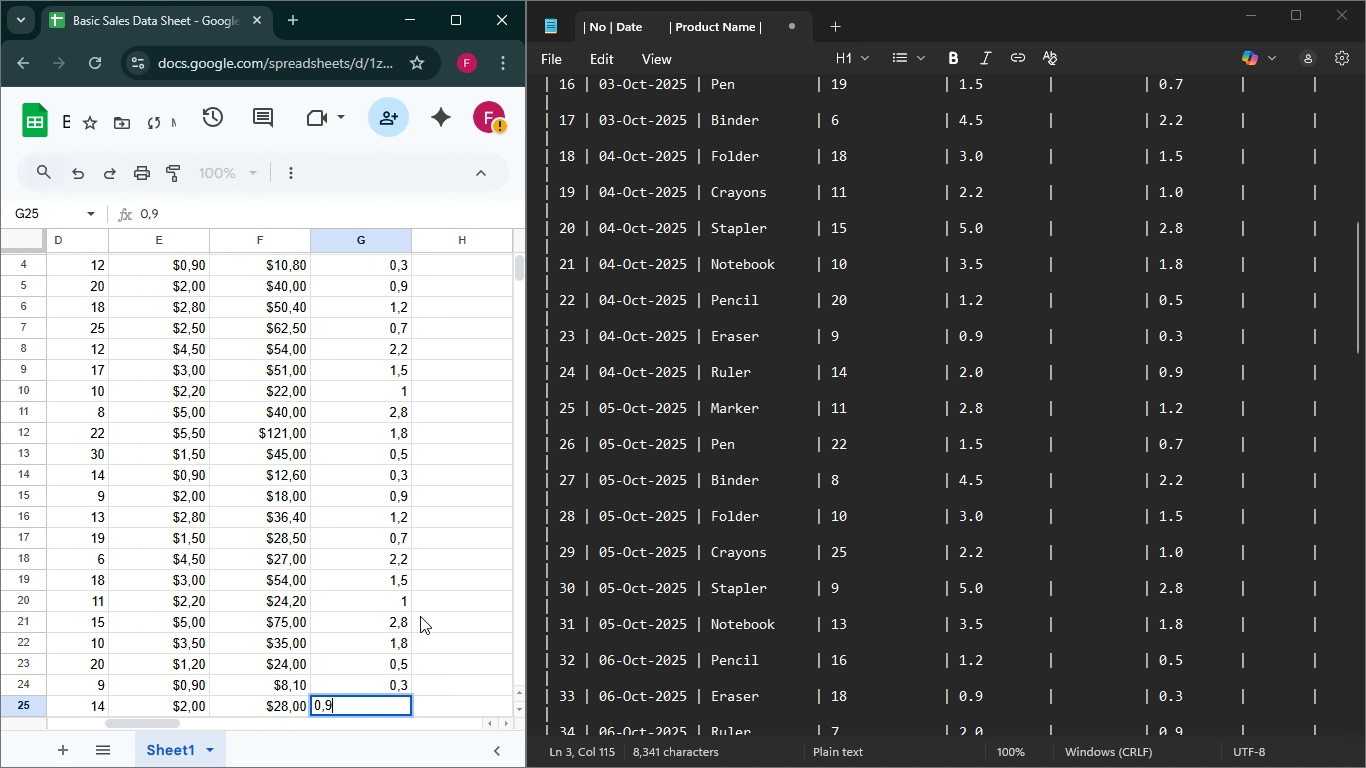 
key(9)
 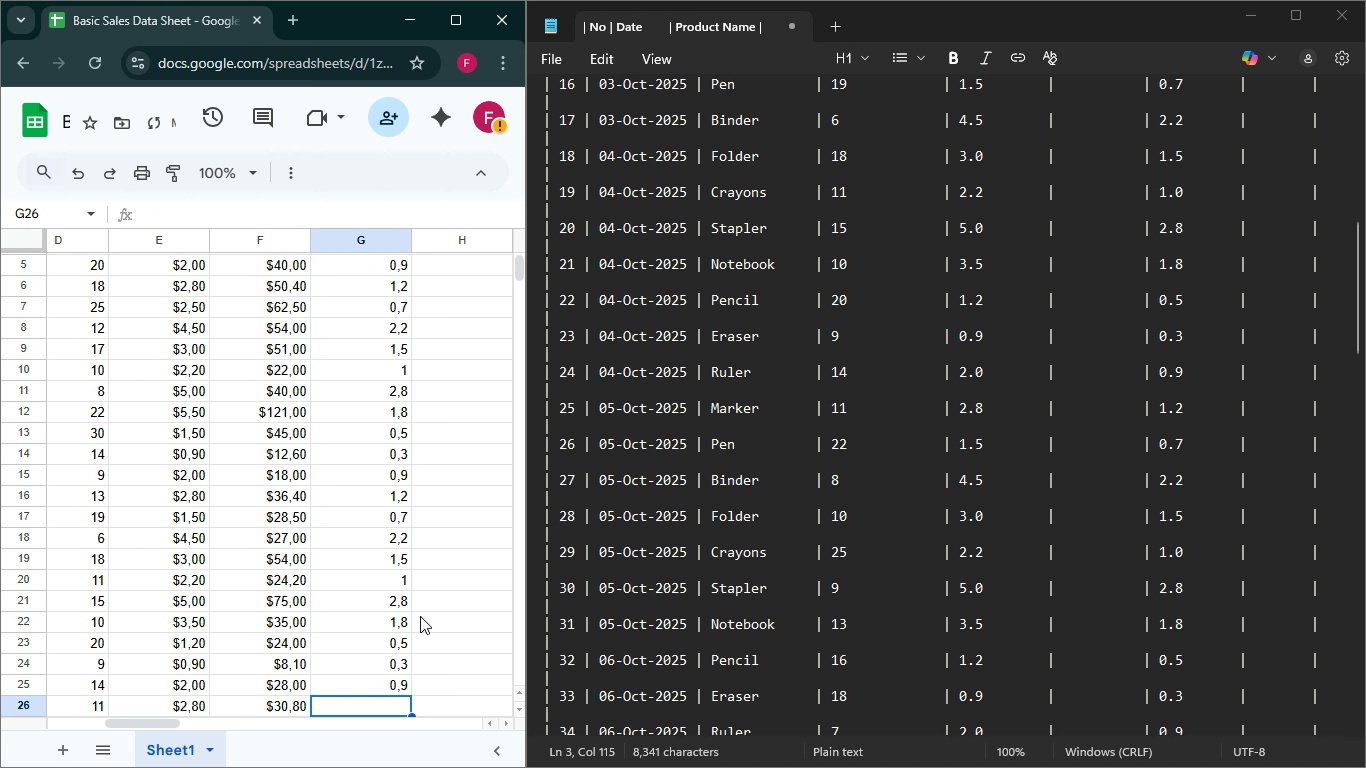 
key(Enter)
 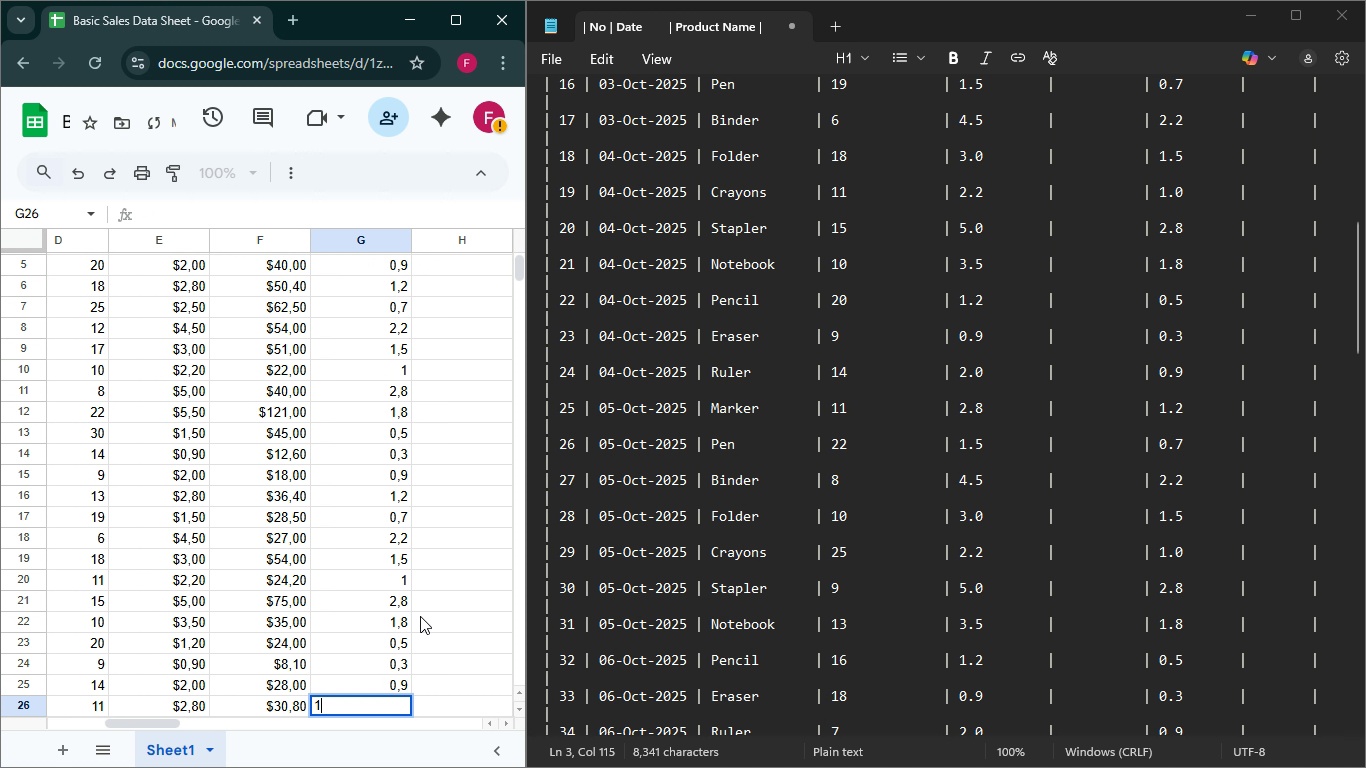 
key(1)
 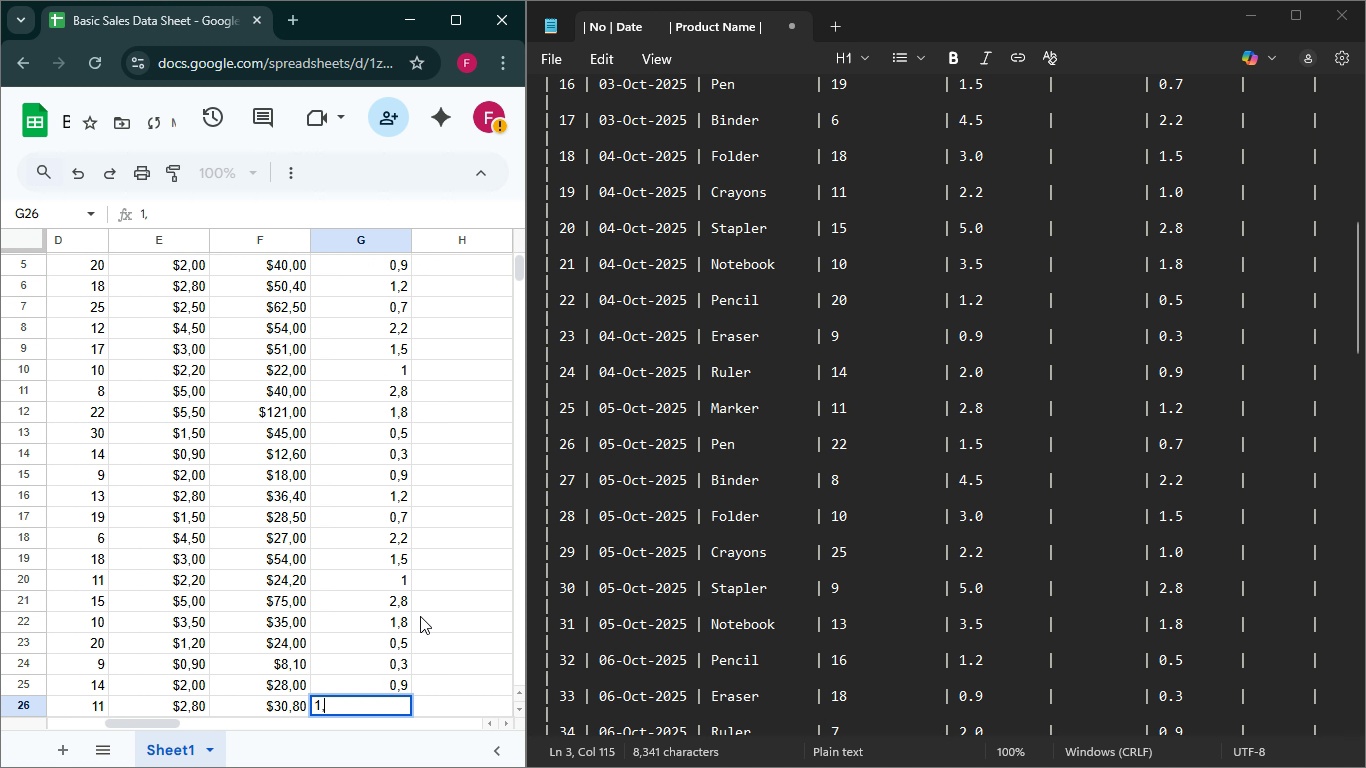 
key(Comma)
 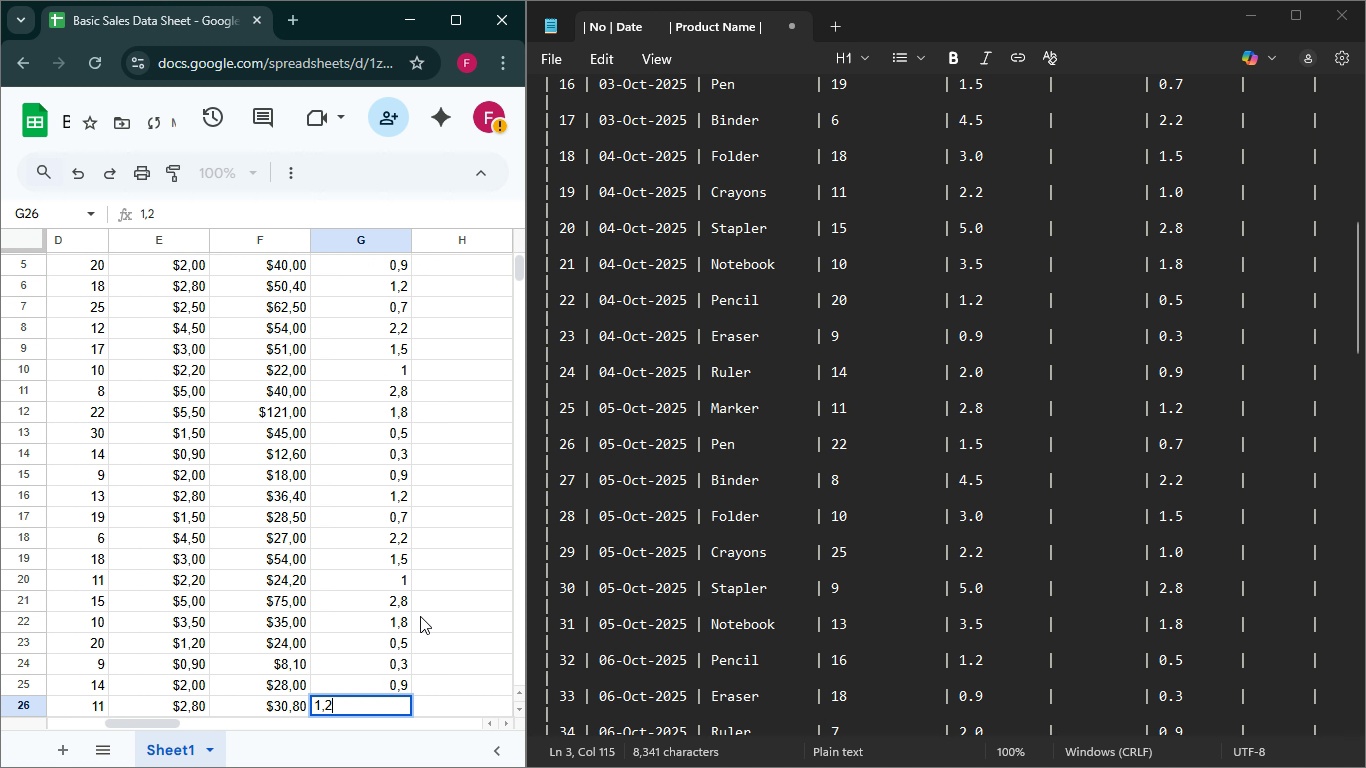 
key(2)
 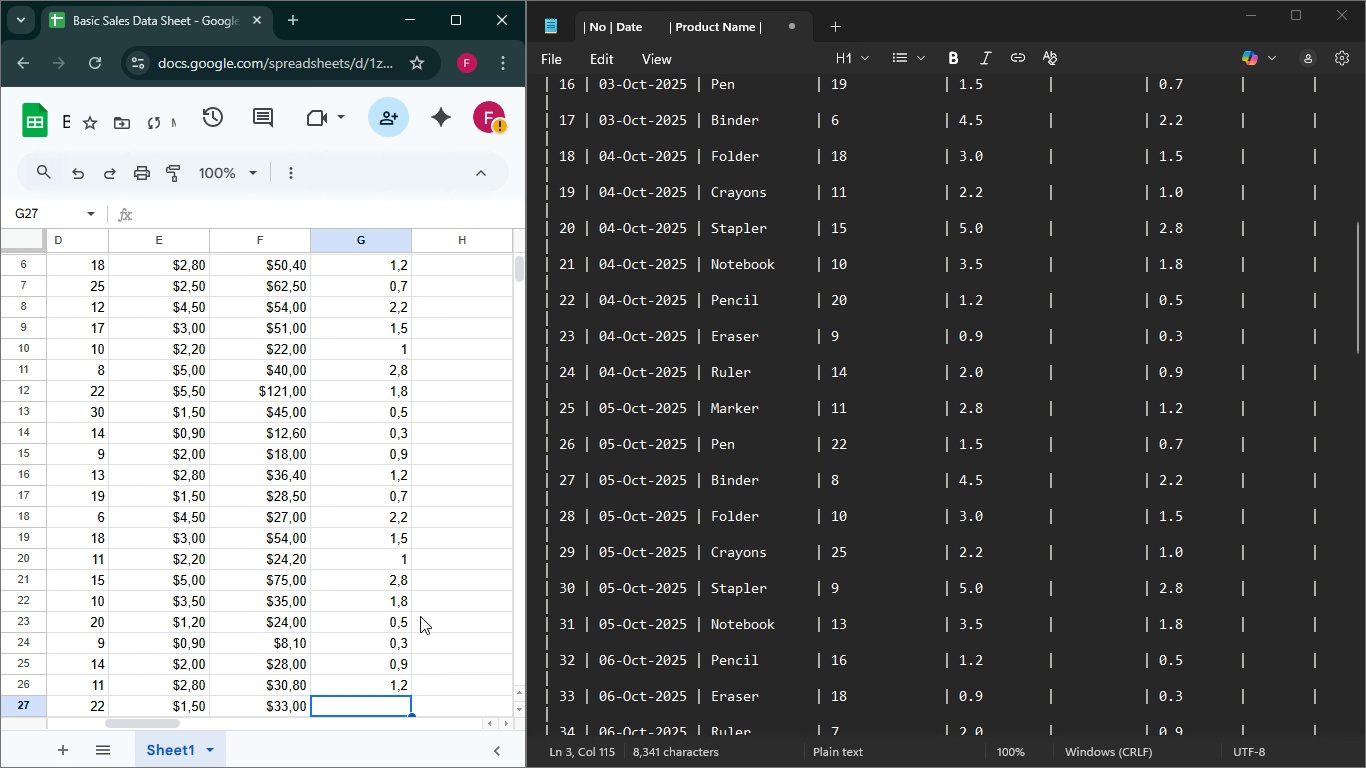 
key(Enter)
 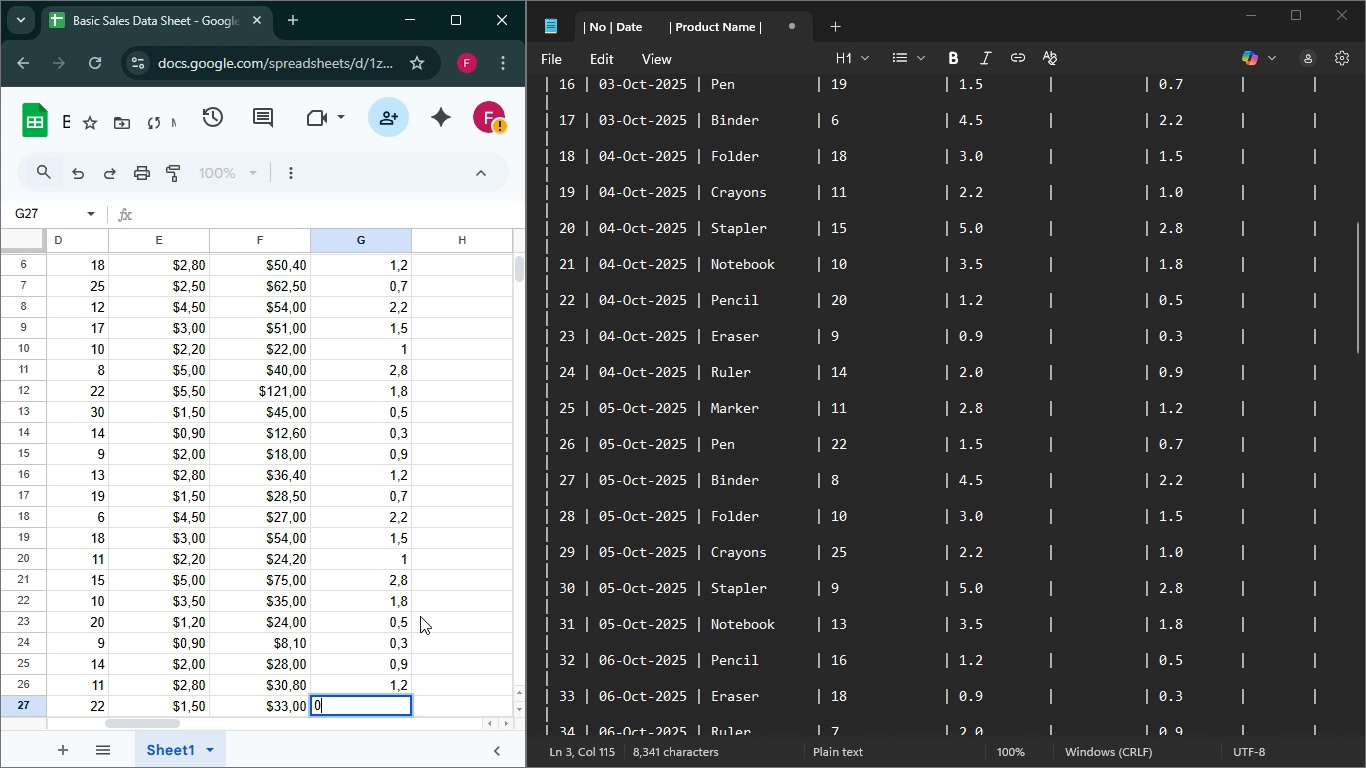 
key(0)
 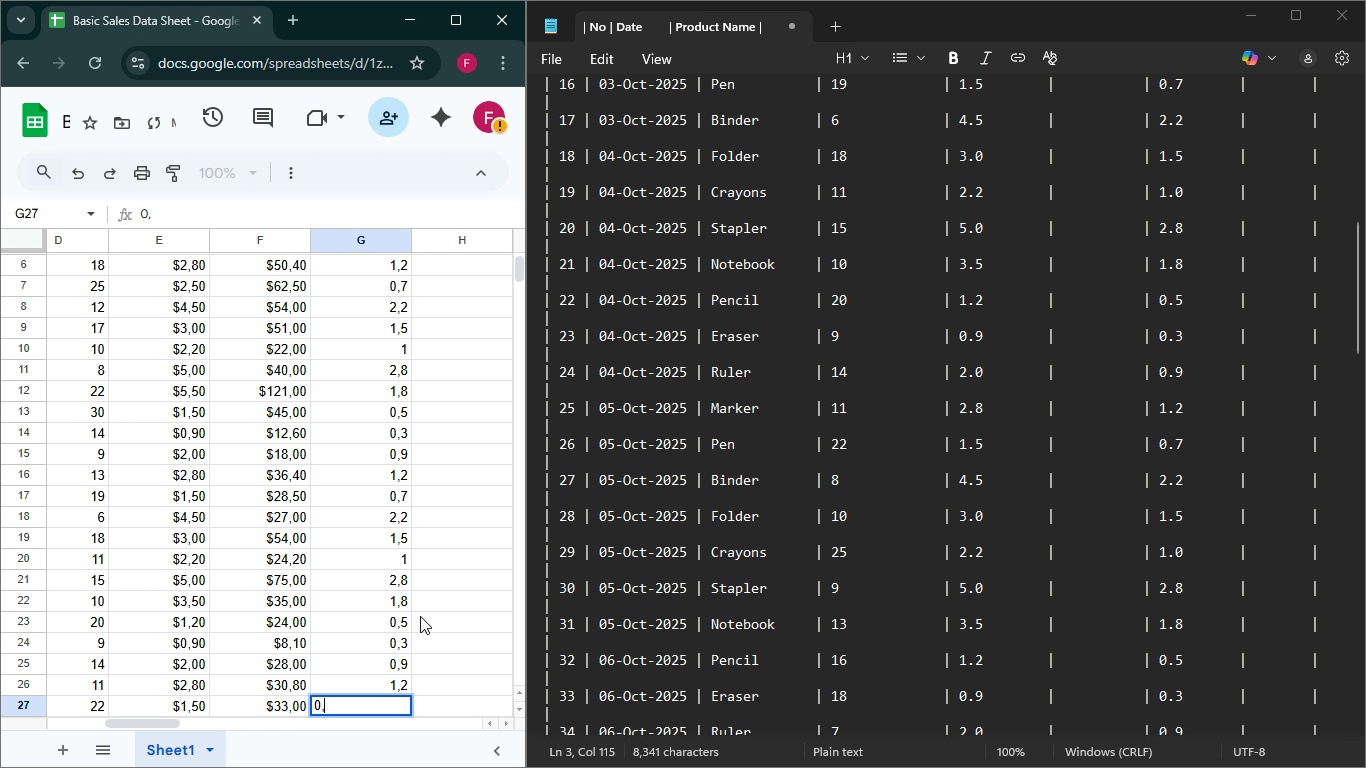 
key(Comma)
 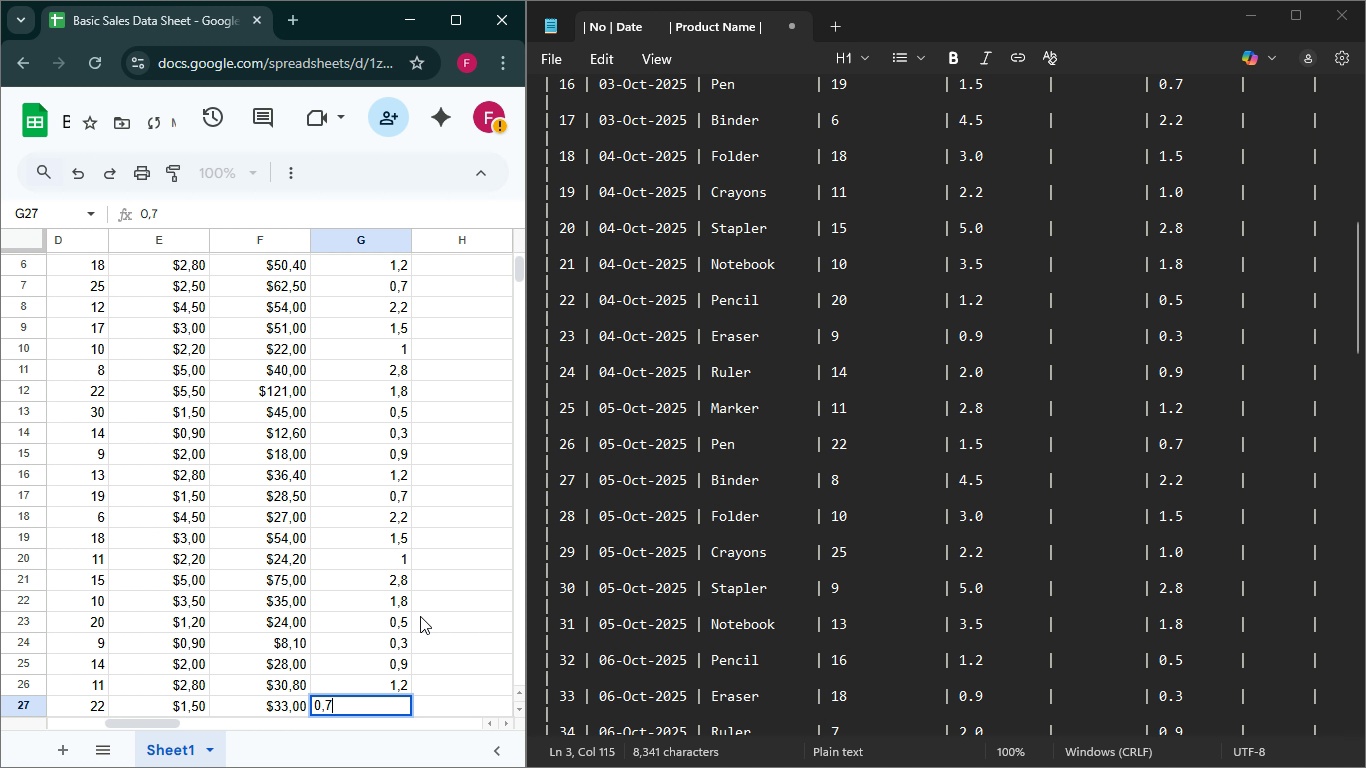 
key(7)
 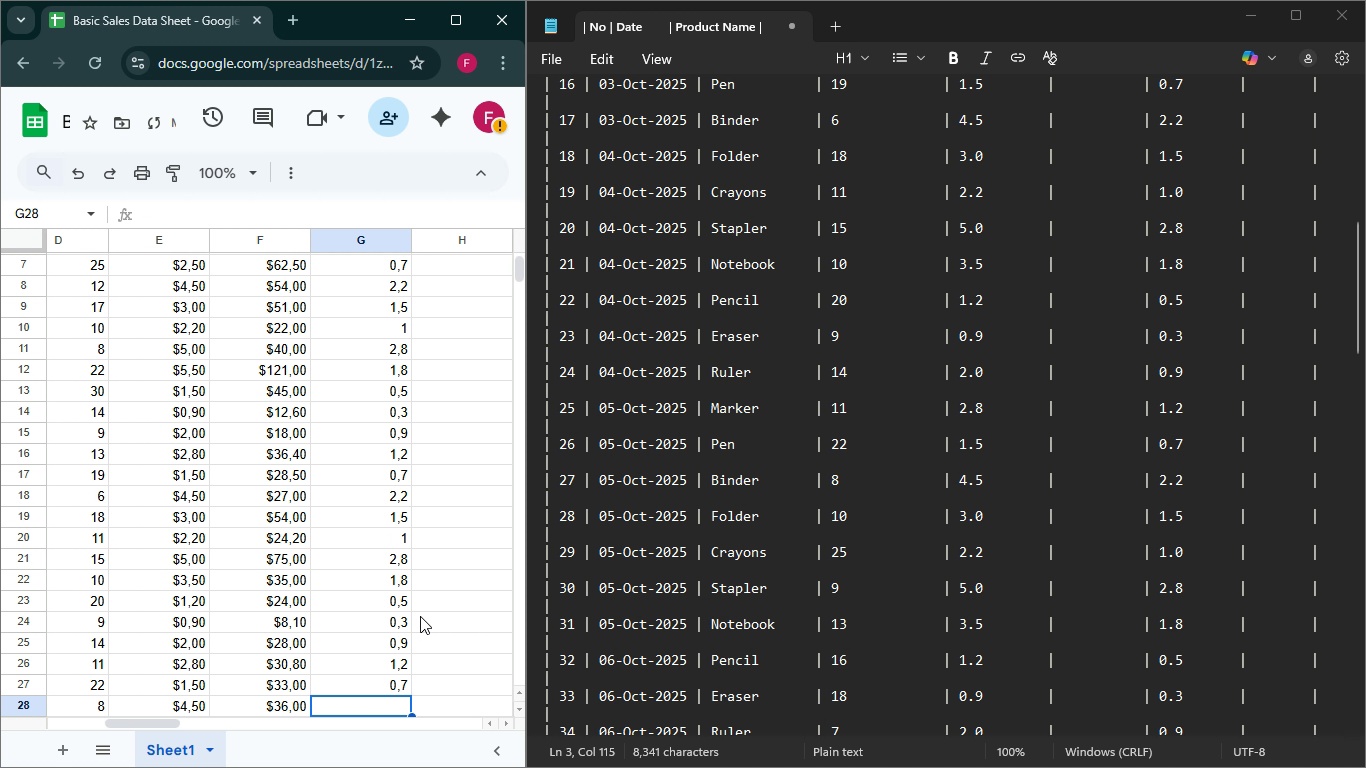 
key(Enter)
 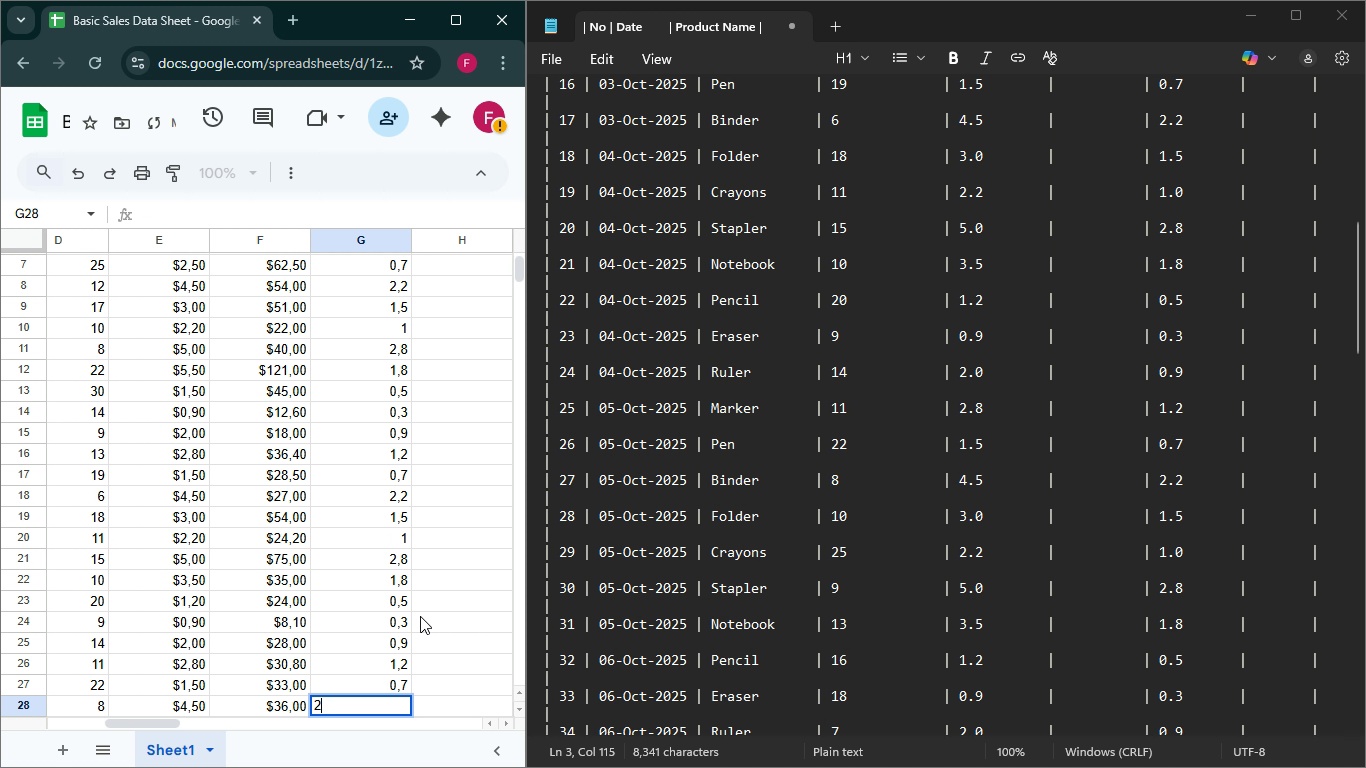 
key(2)
 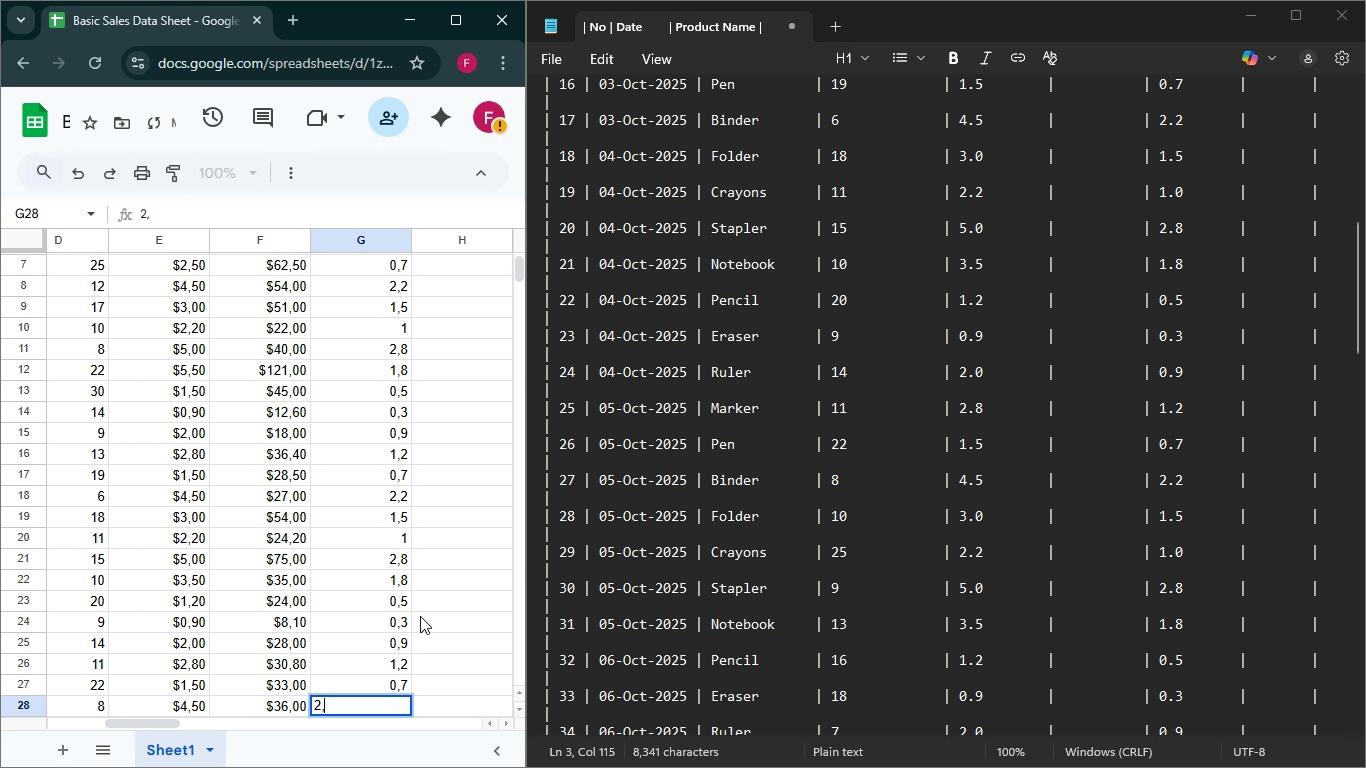 
key(Comma)
 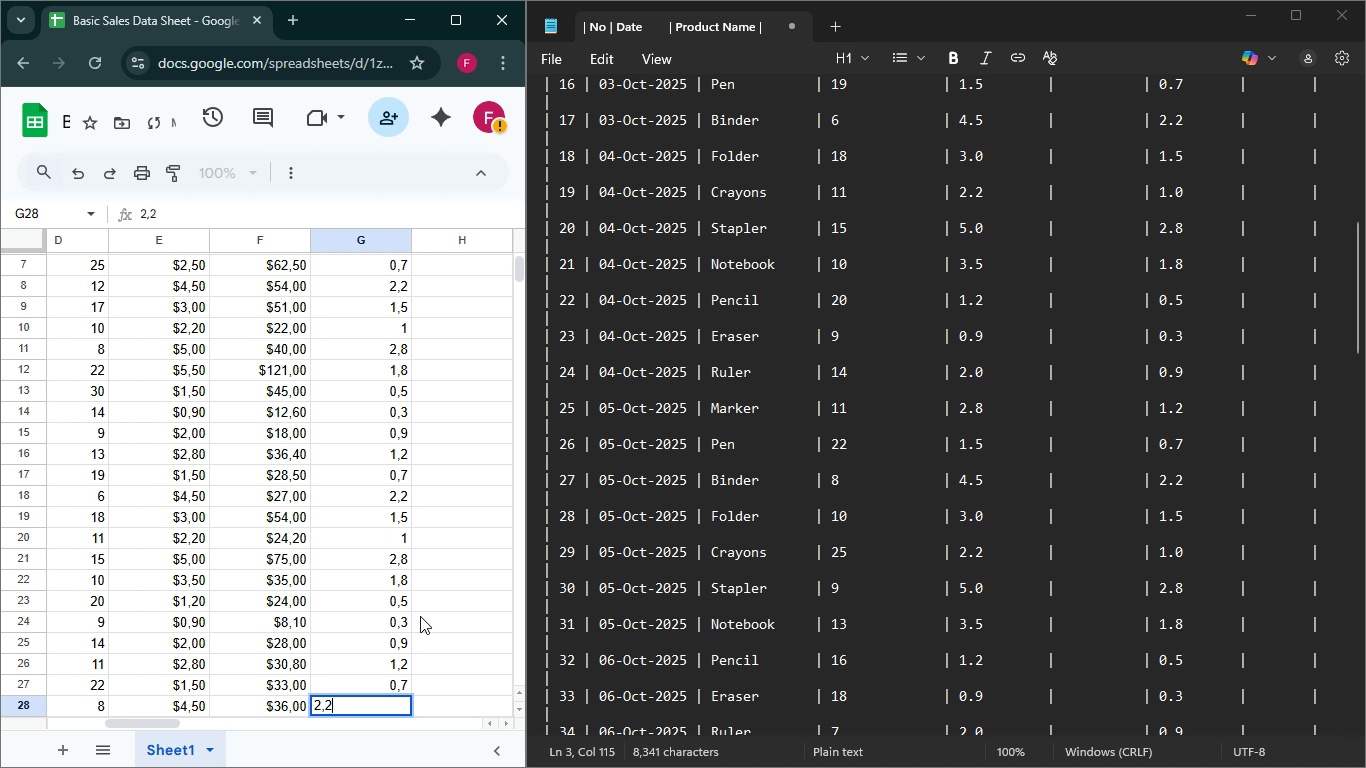 
key(2)
 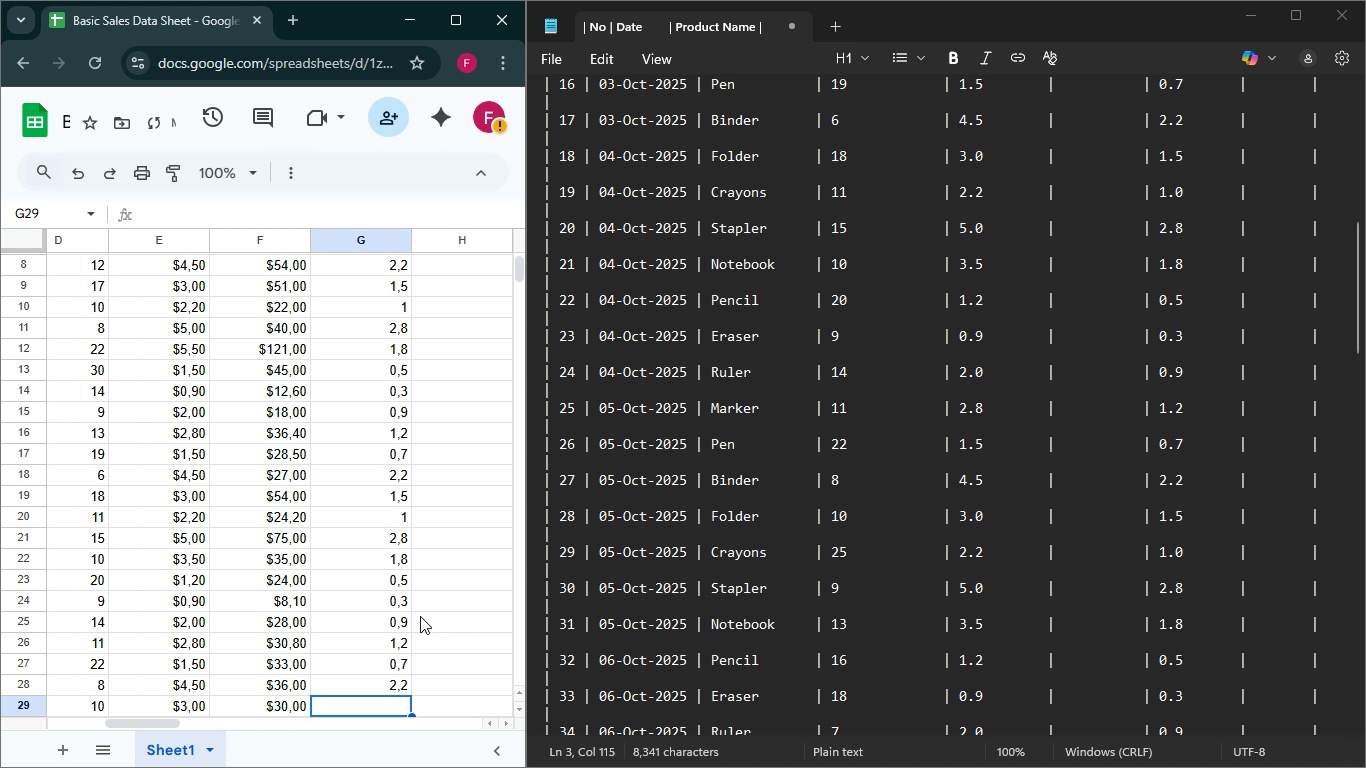 
key(Enter)
 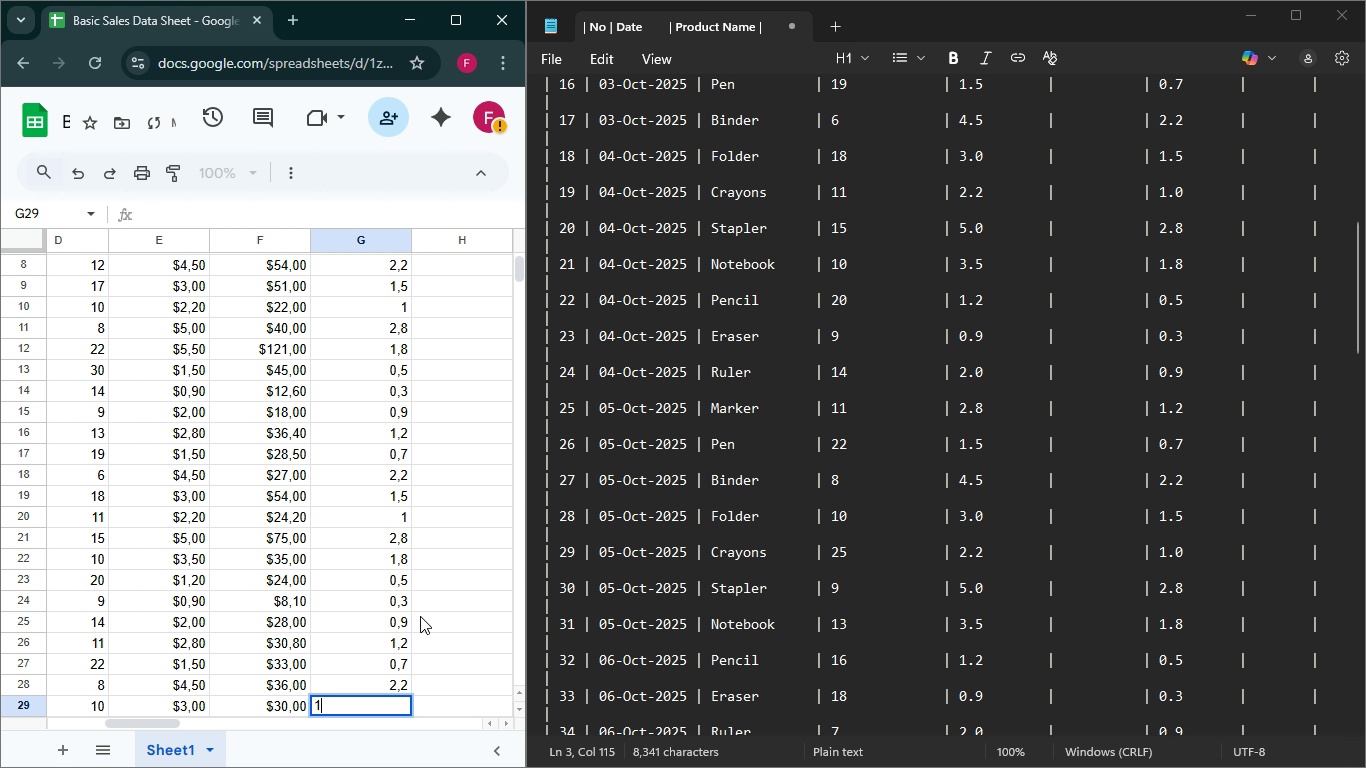 
key(1)
 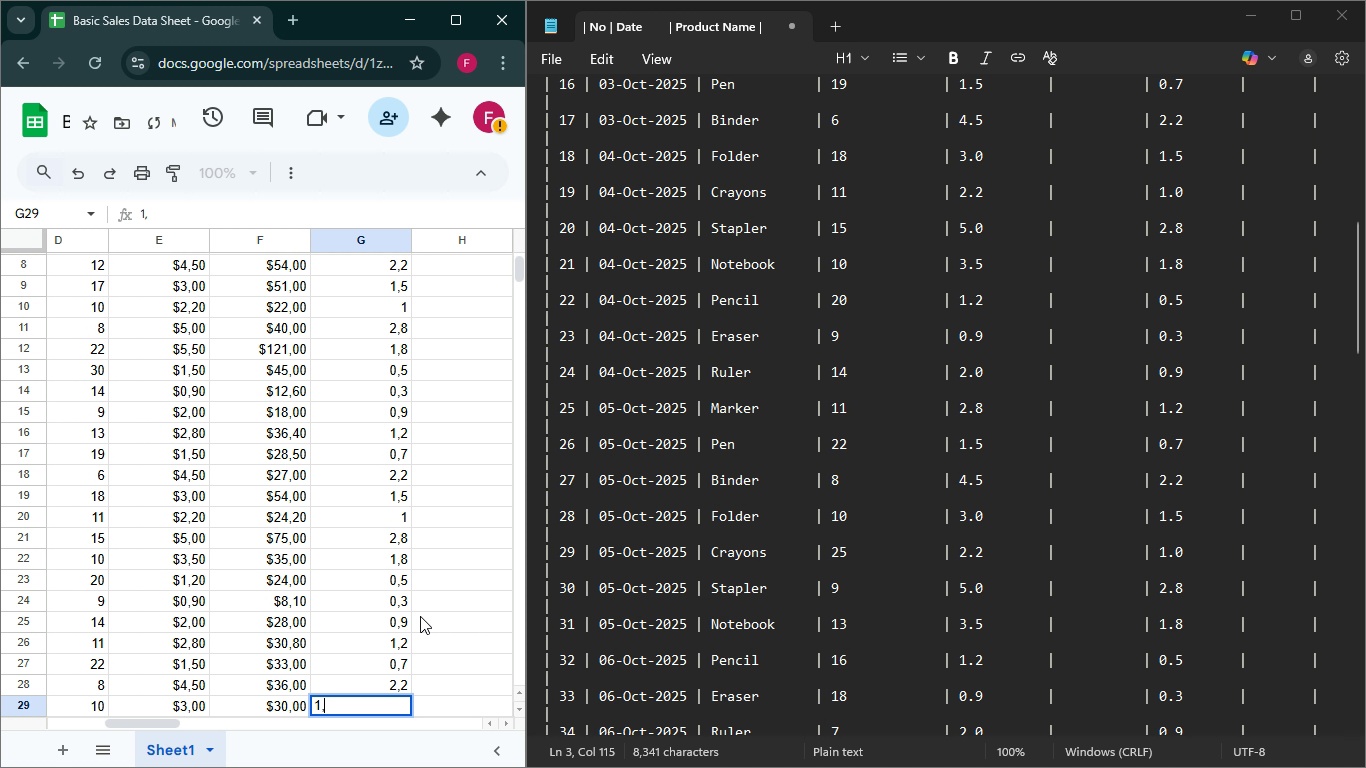 
key(Comma)
 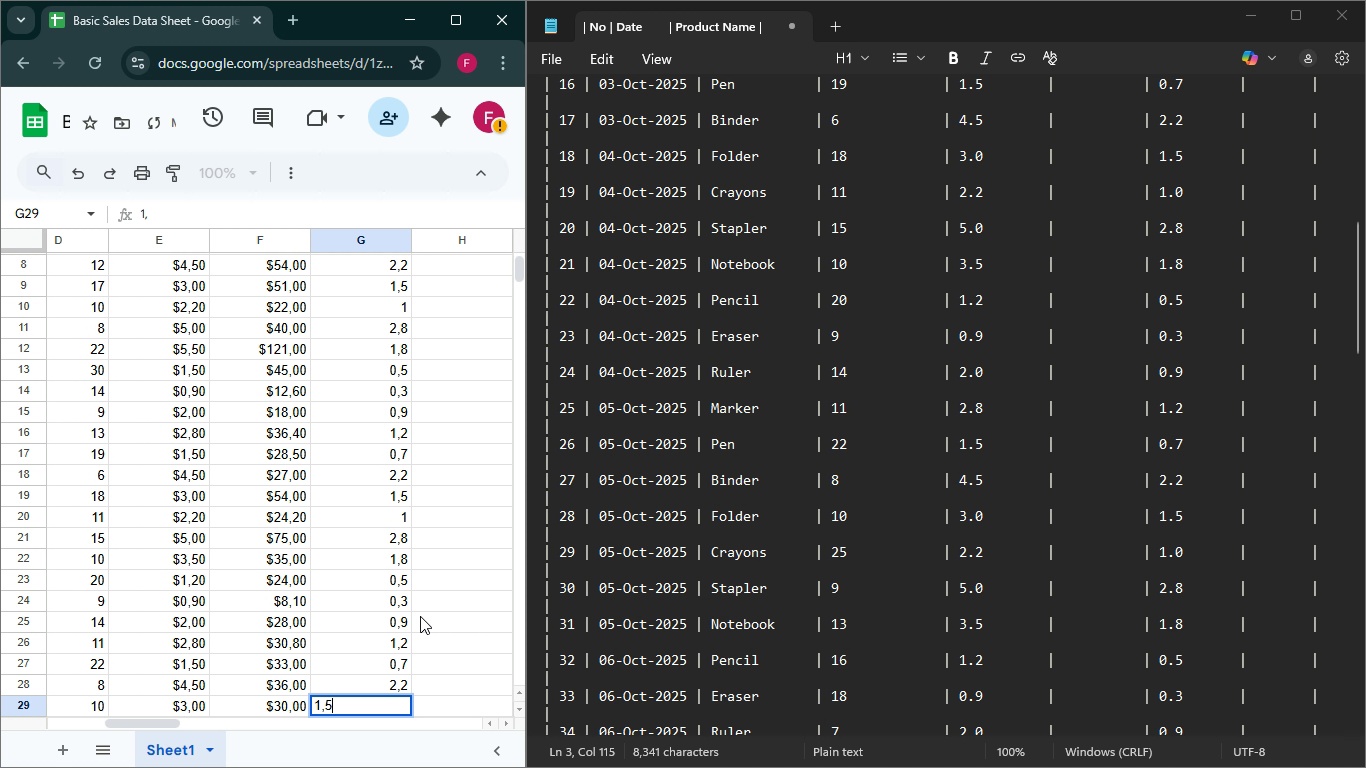 
key(5)
 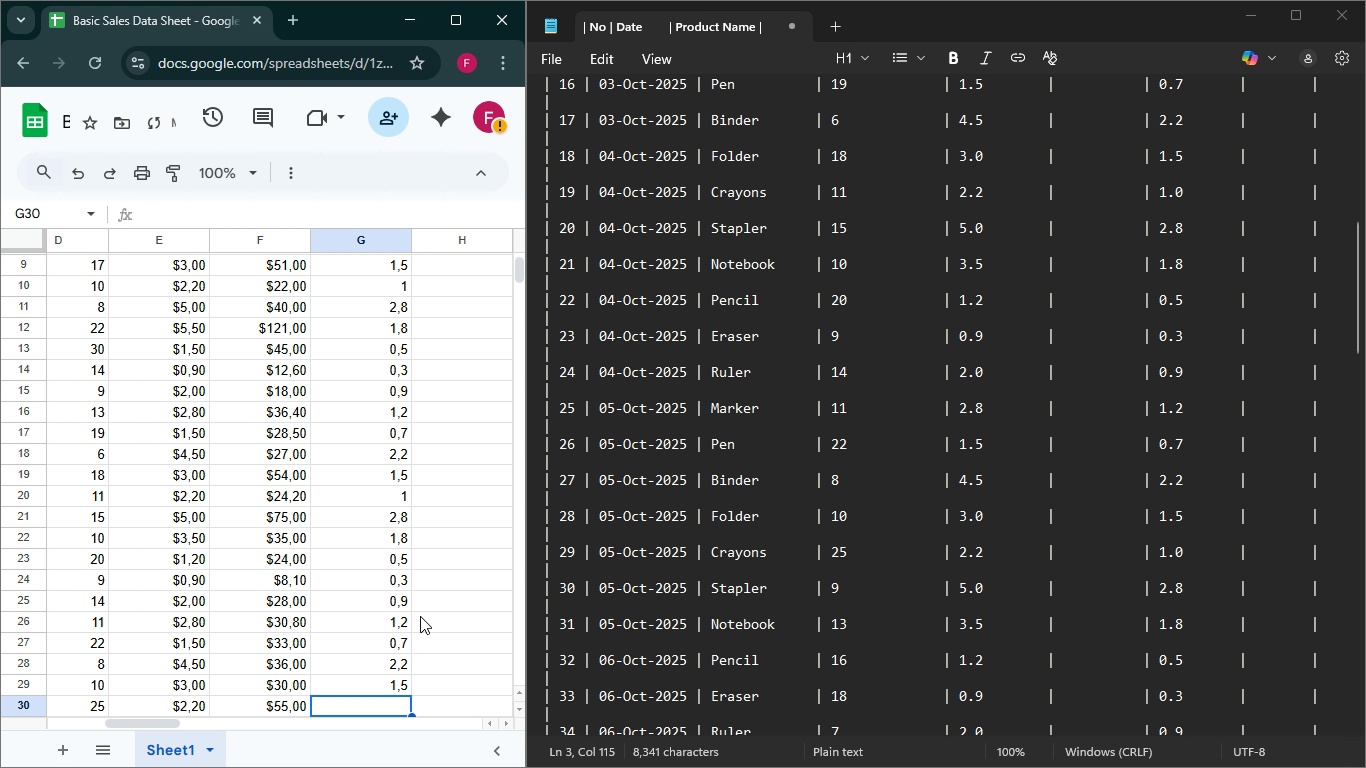 
key(Enter)
 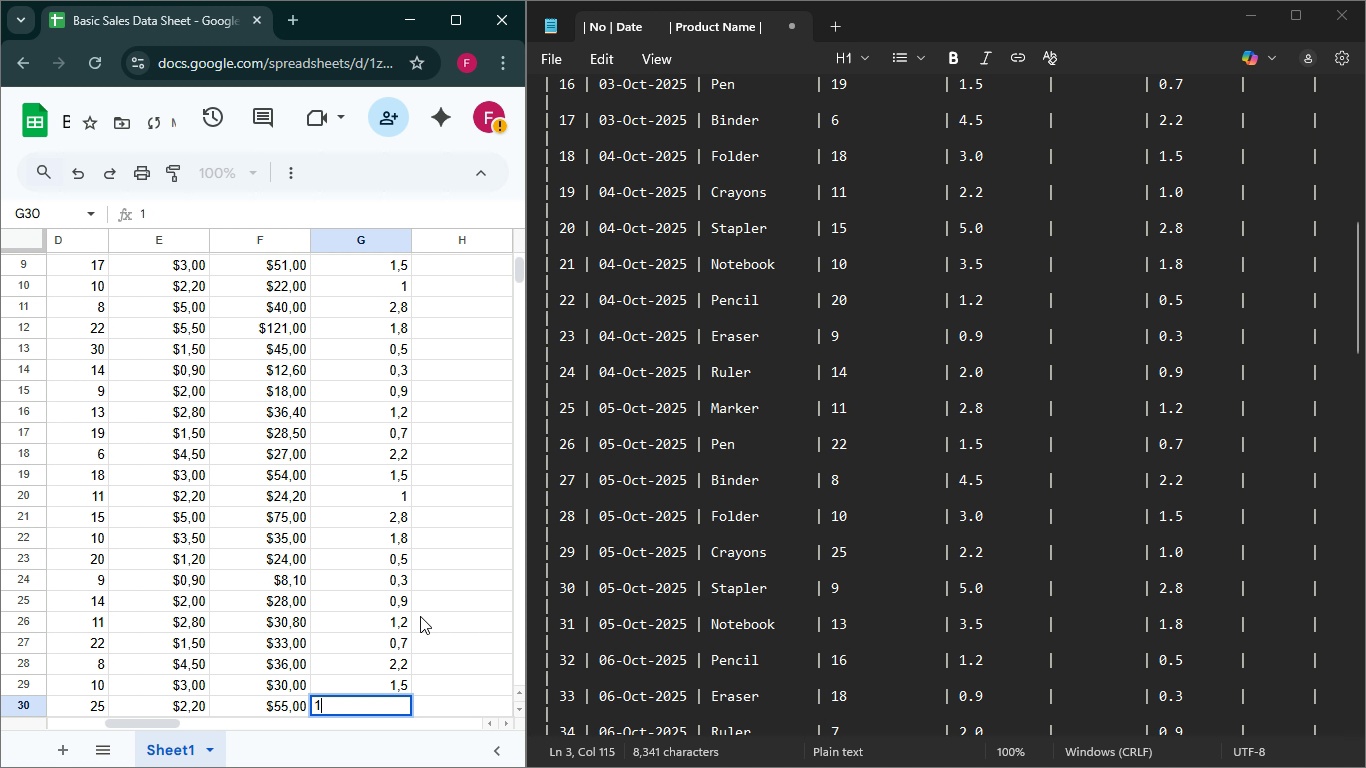 
key(1)
 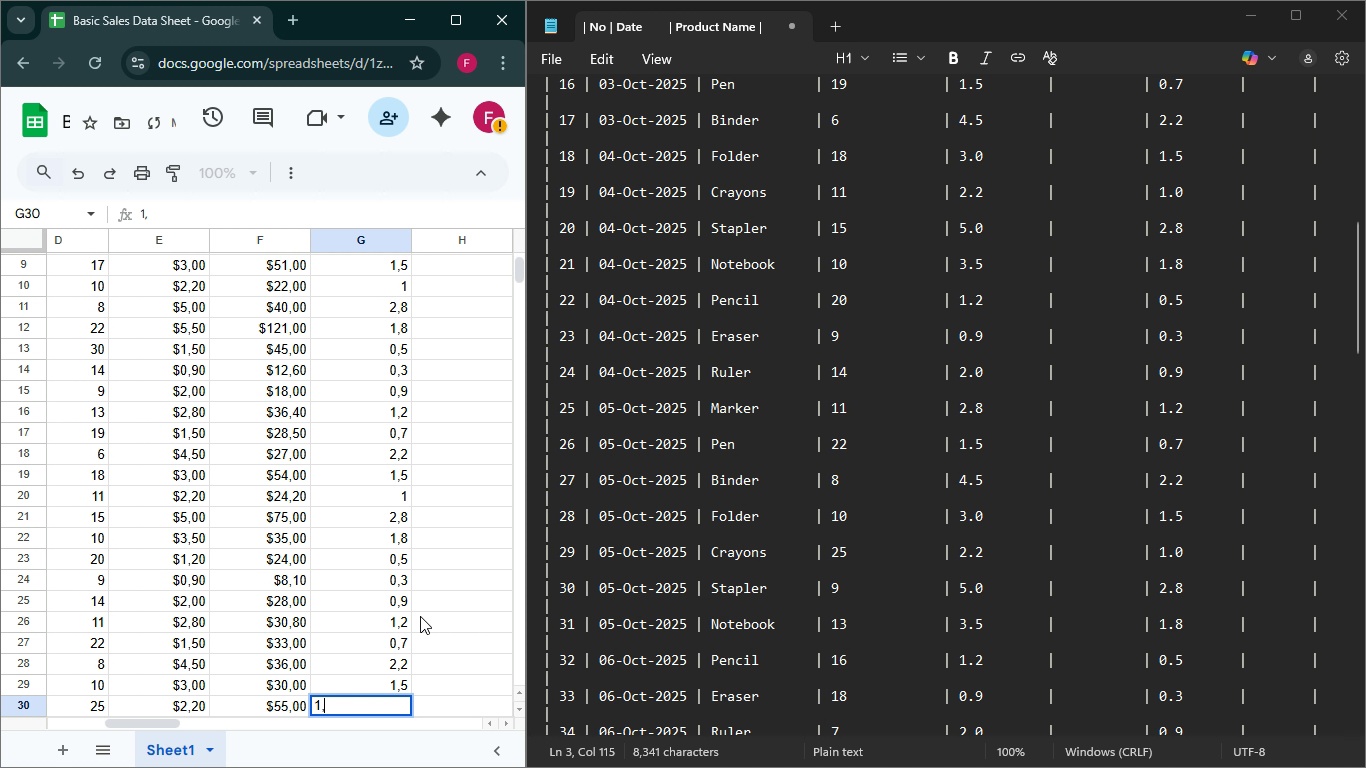 
key(Comma)
 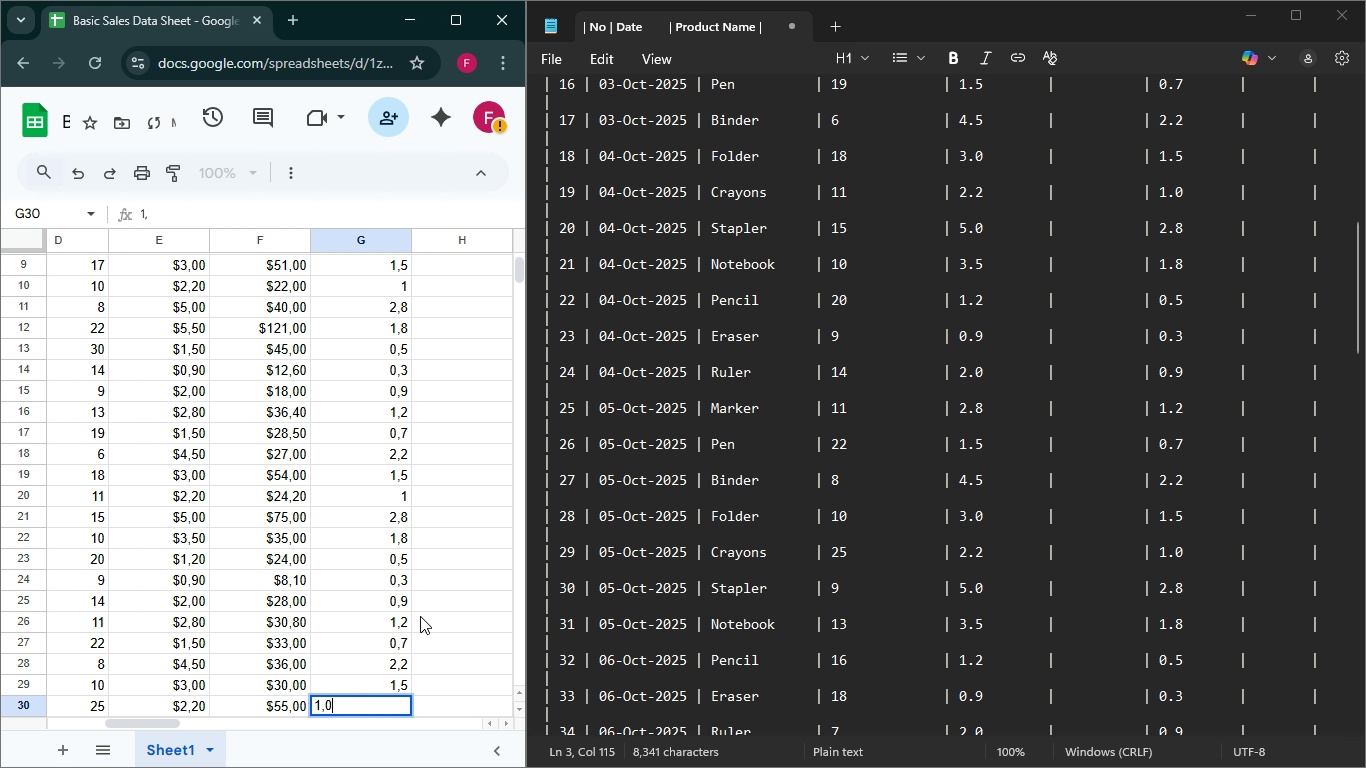 
key(0)
 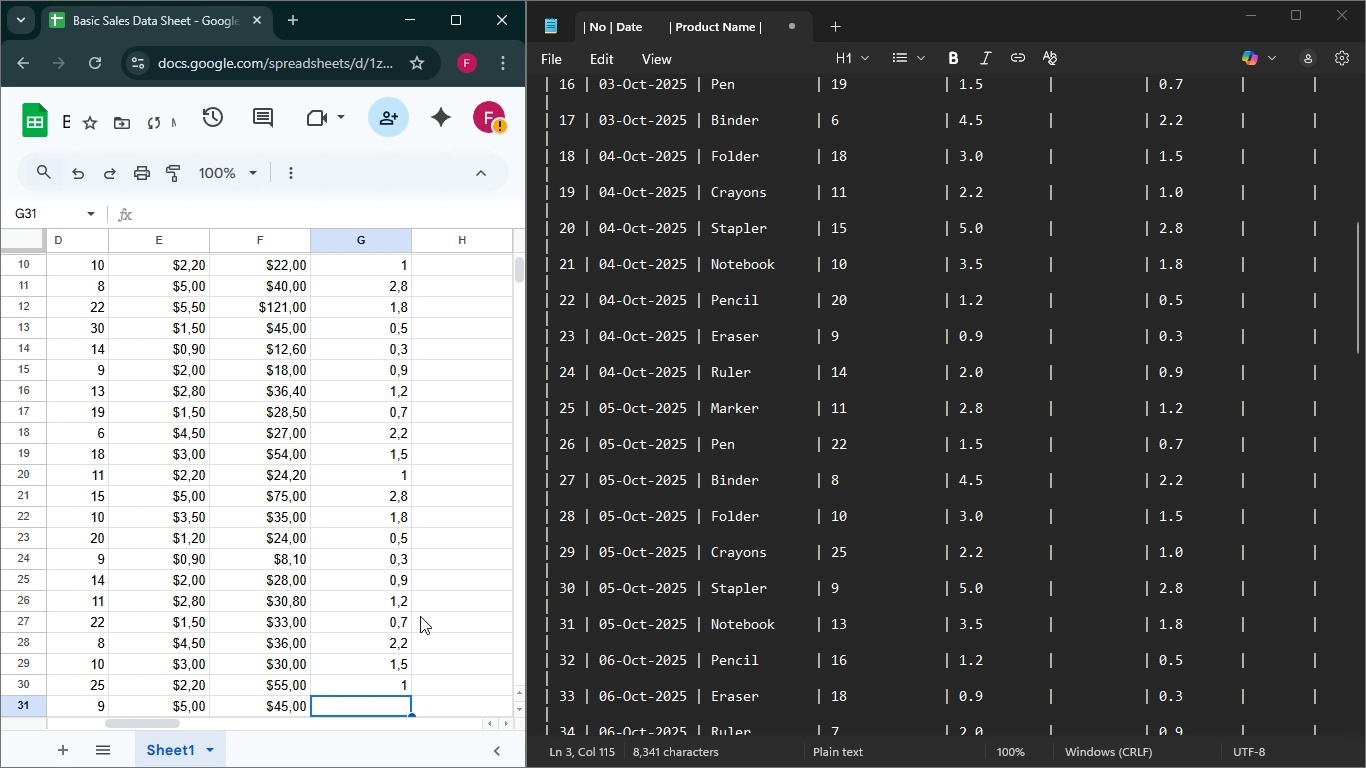 
key(Enter)
 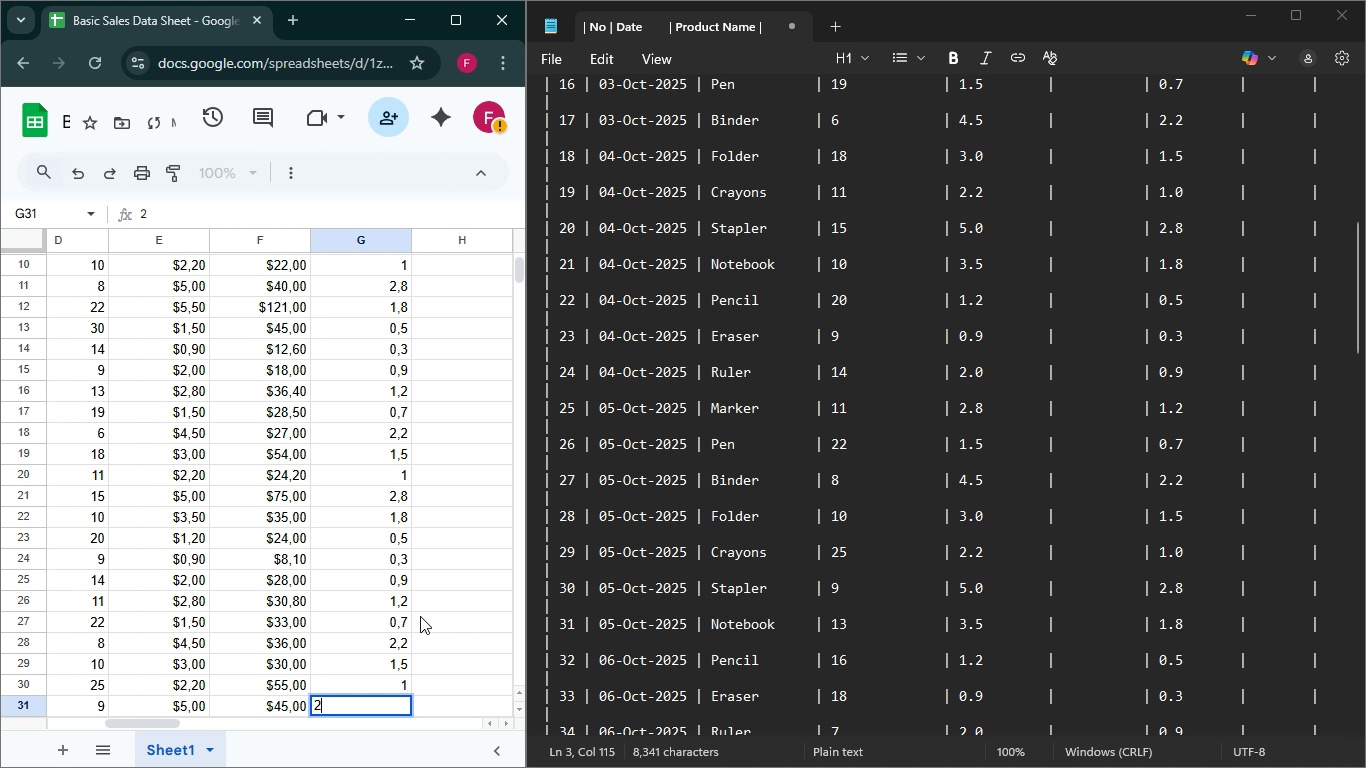 
key(2)
 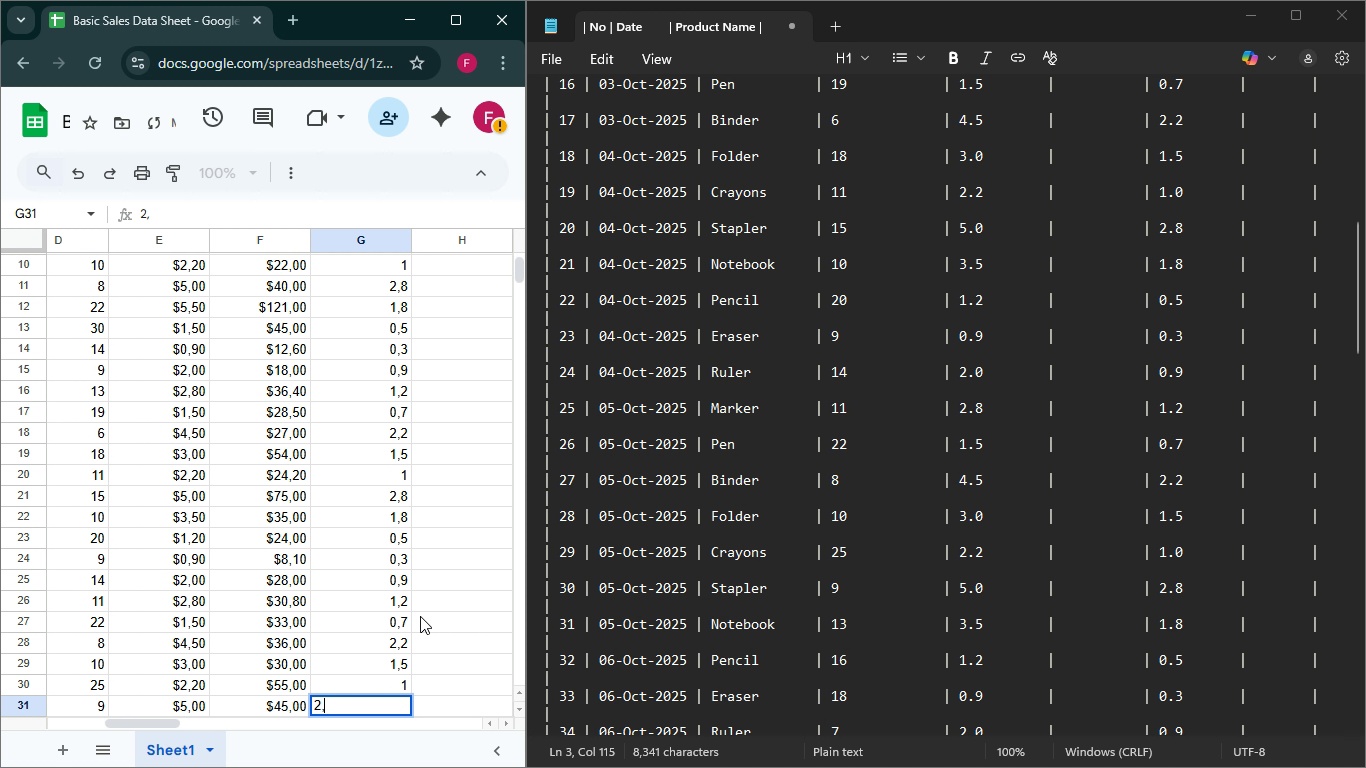 
key(Comma)
 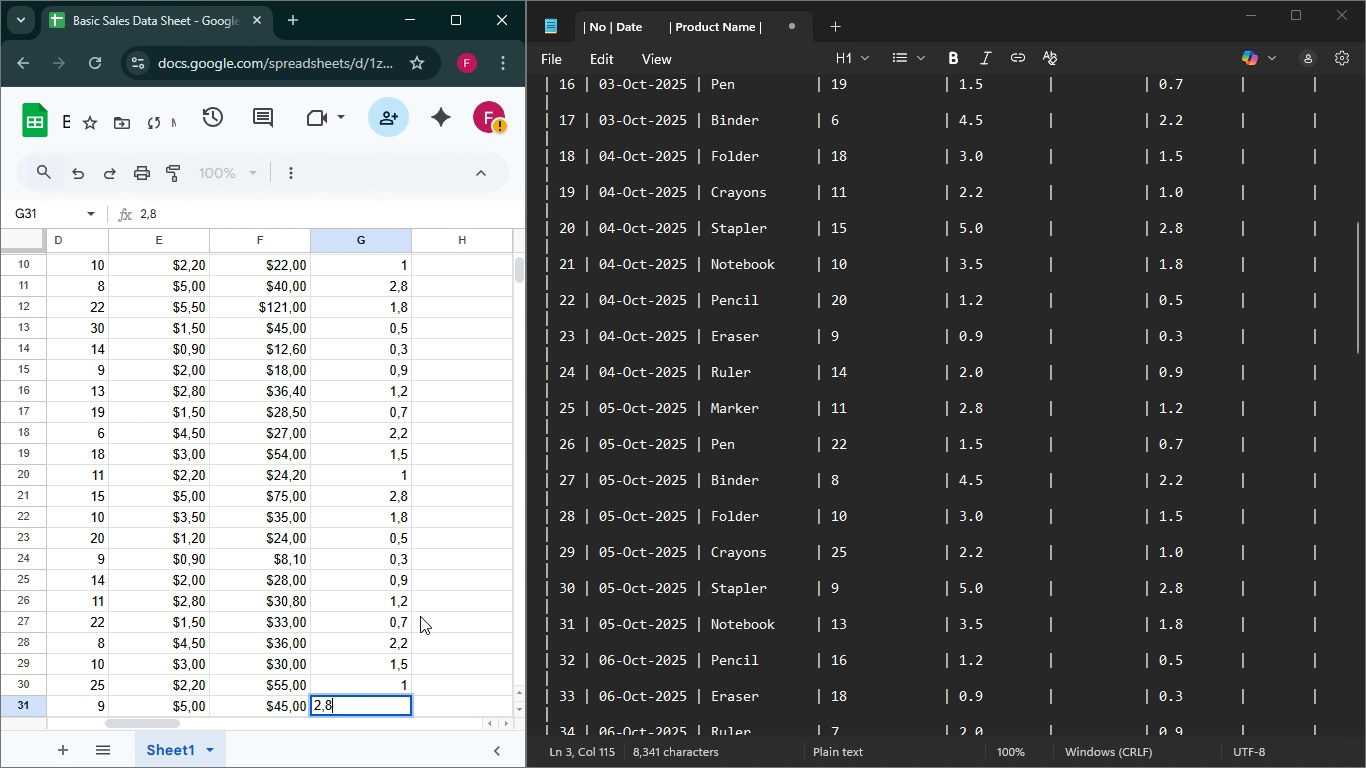 
key(8)
 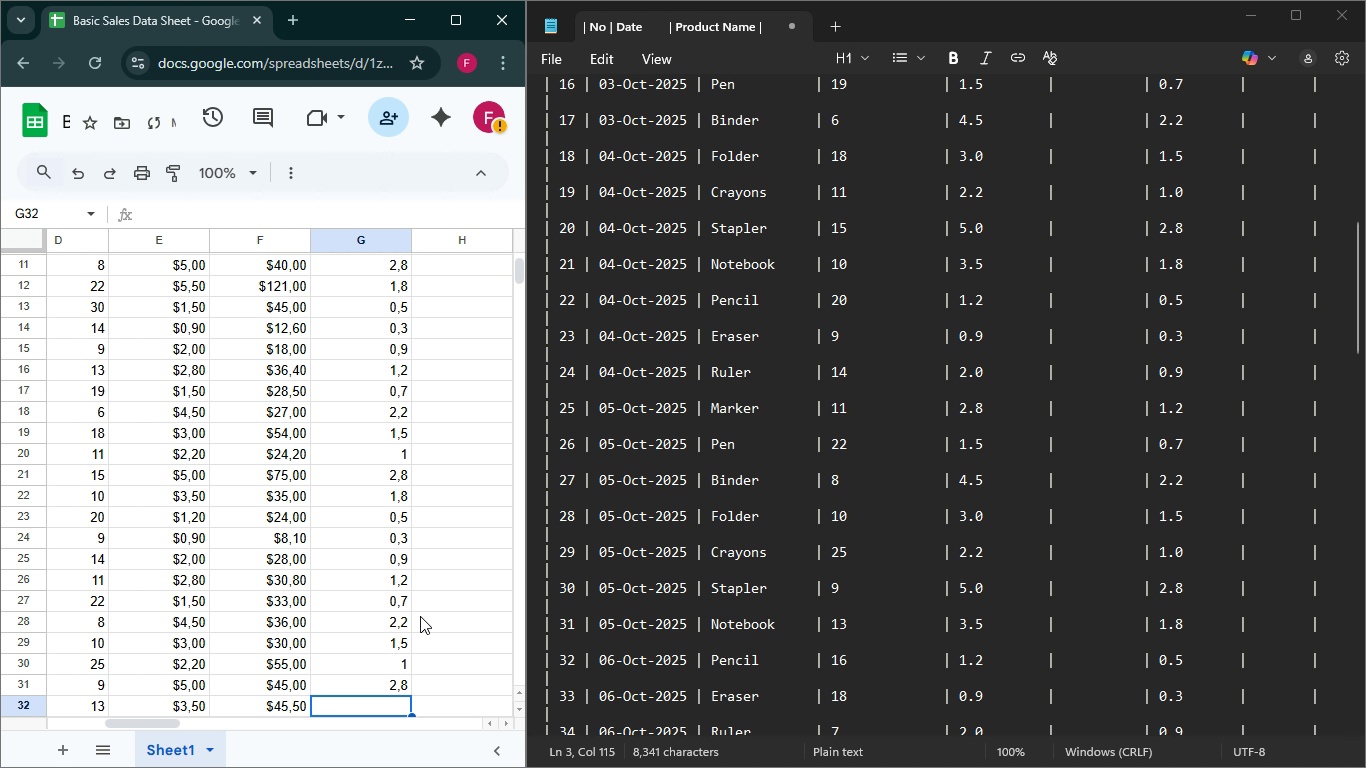 
key(Enter)
 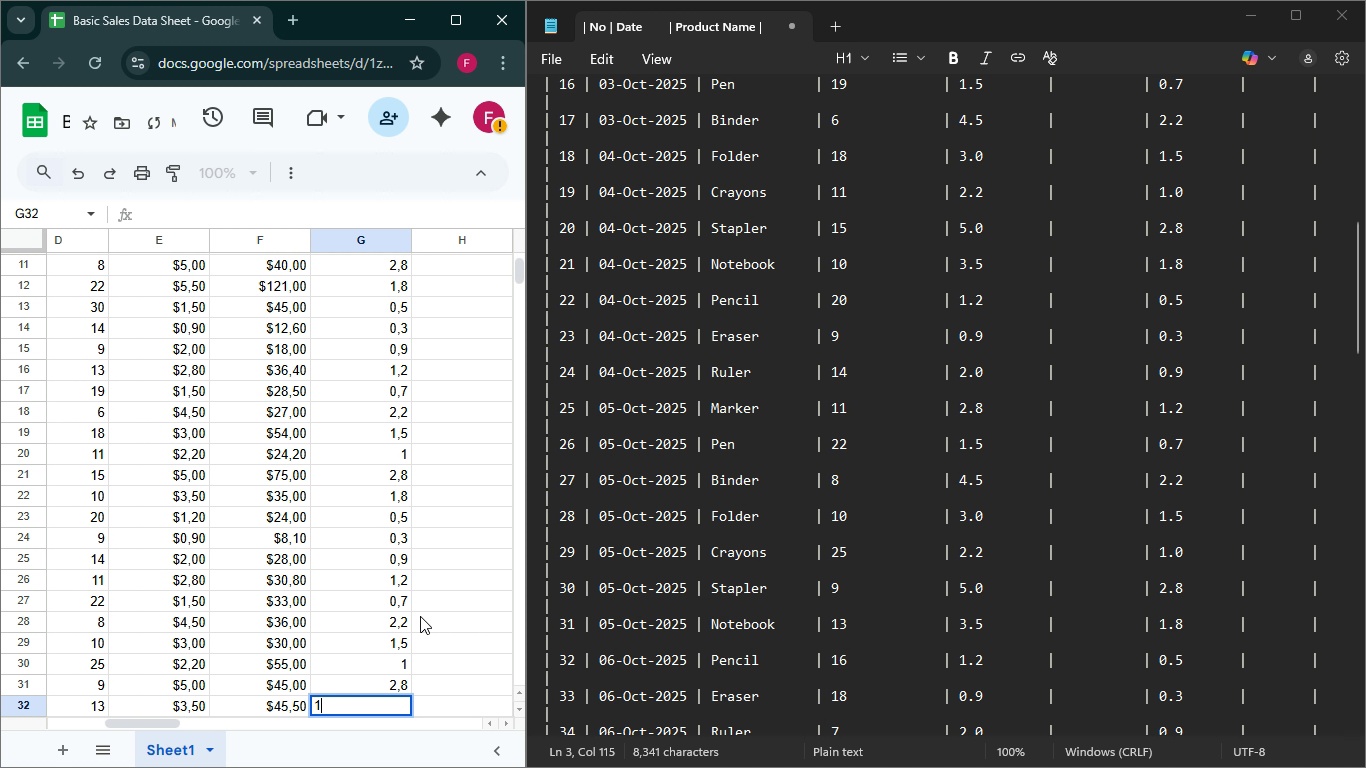 
key(1)
 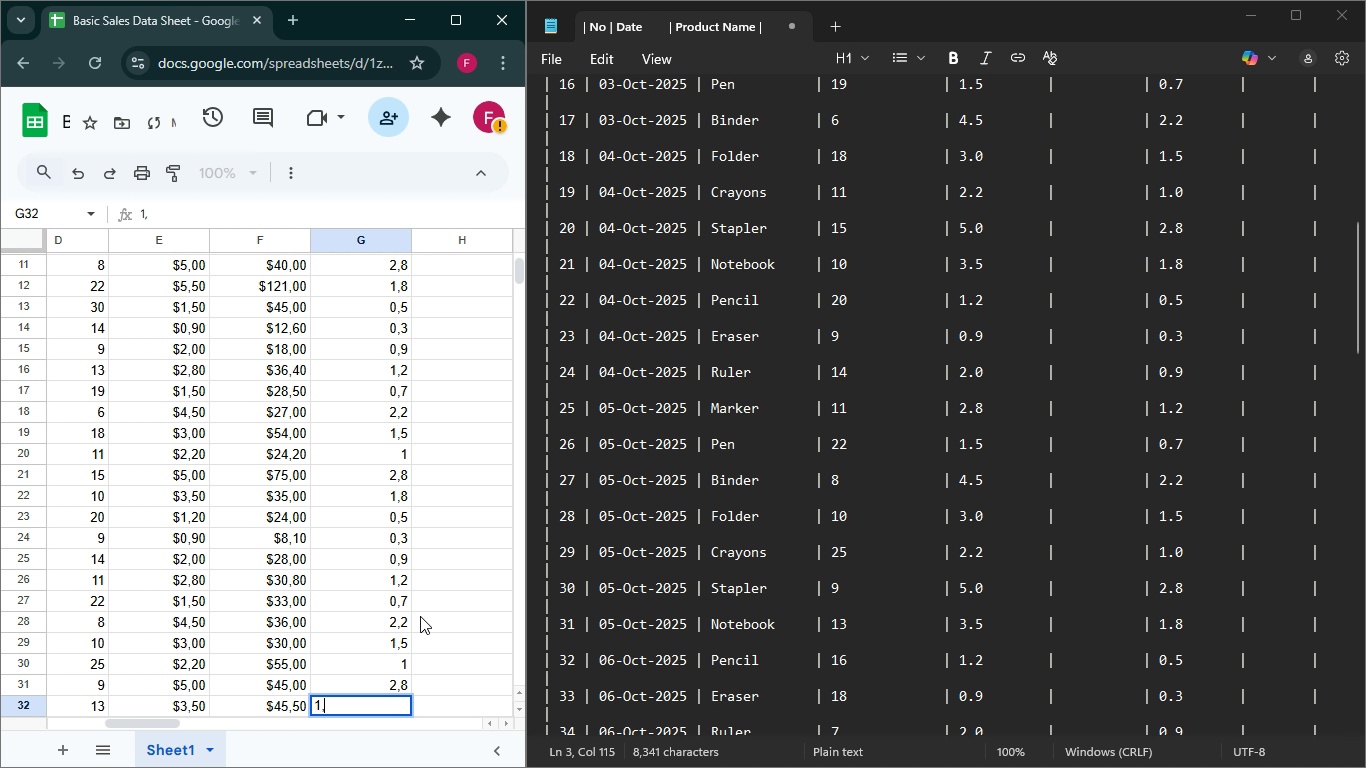 
key(Comma)
 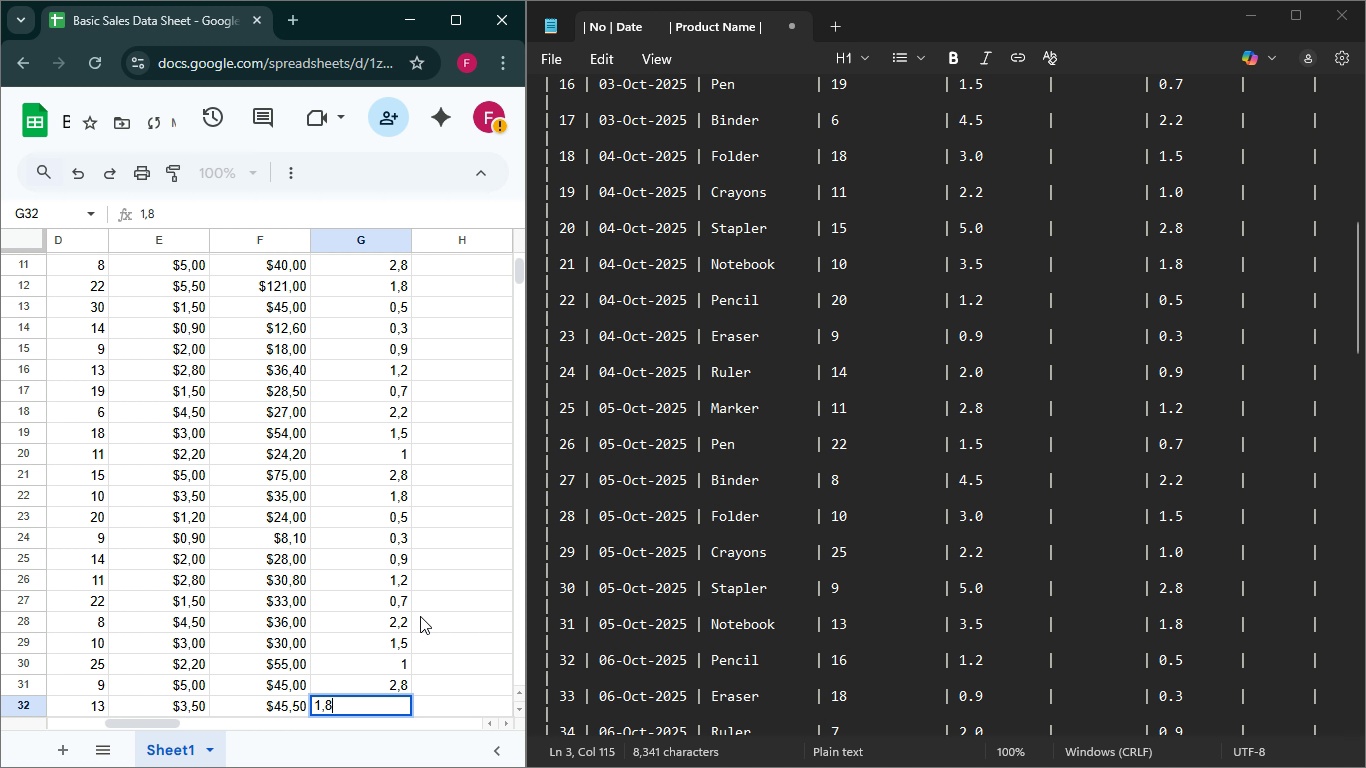 
key(8)
 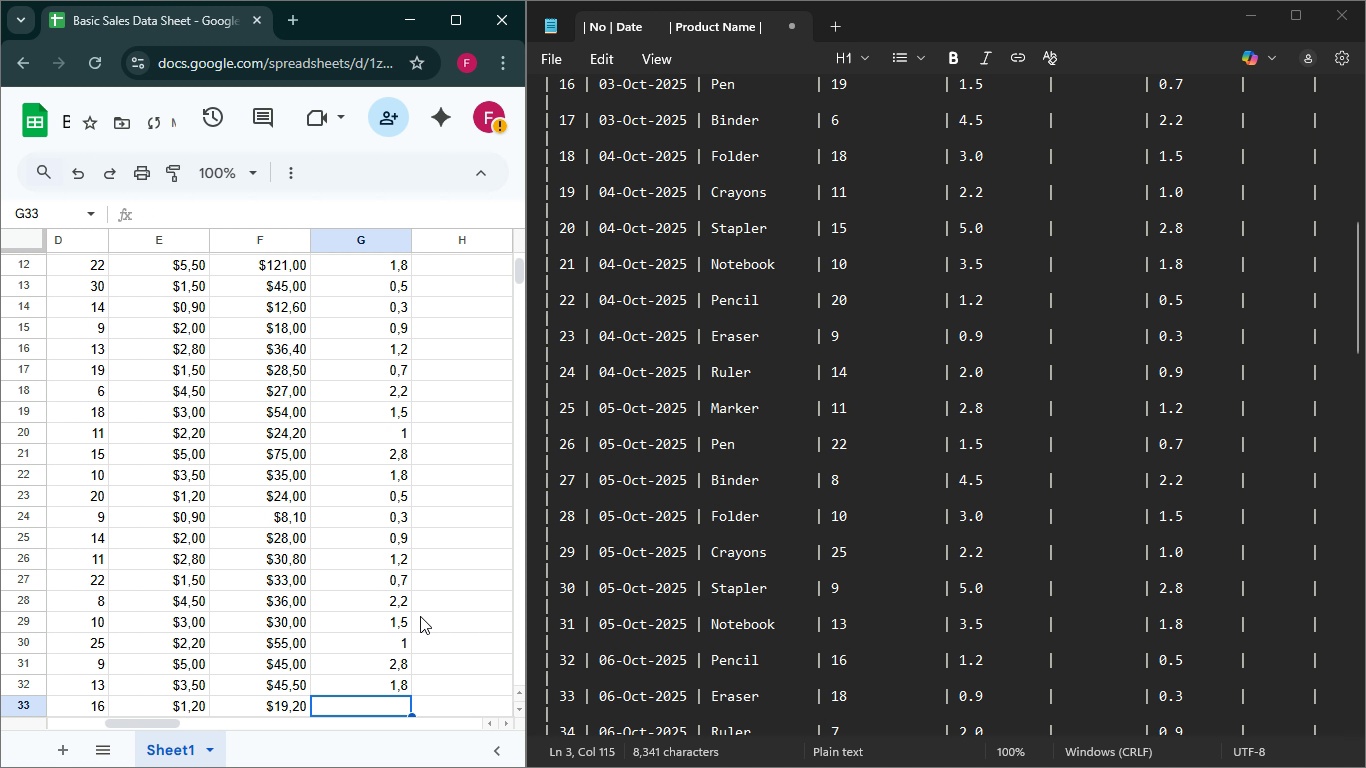 
key(Enter)
 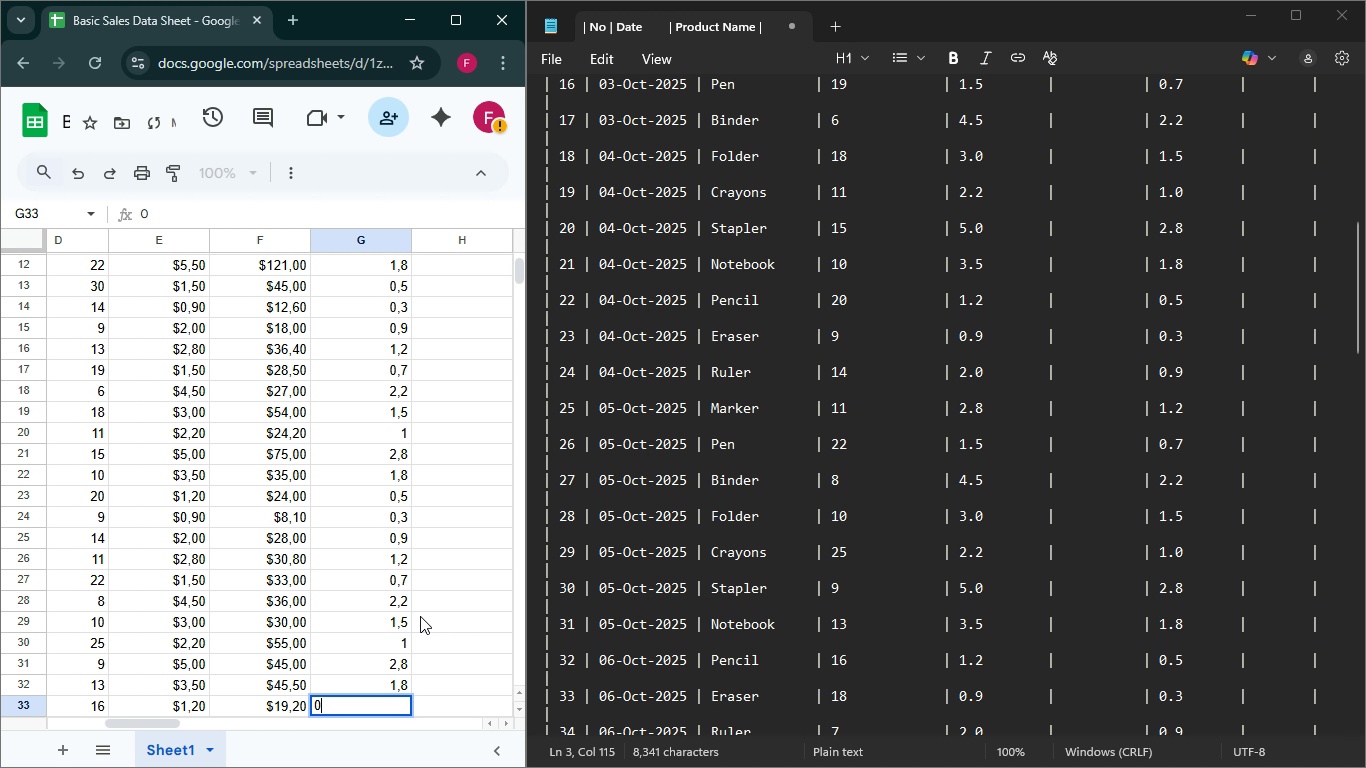 
type(0,50,30,9)
 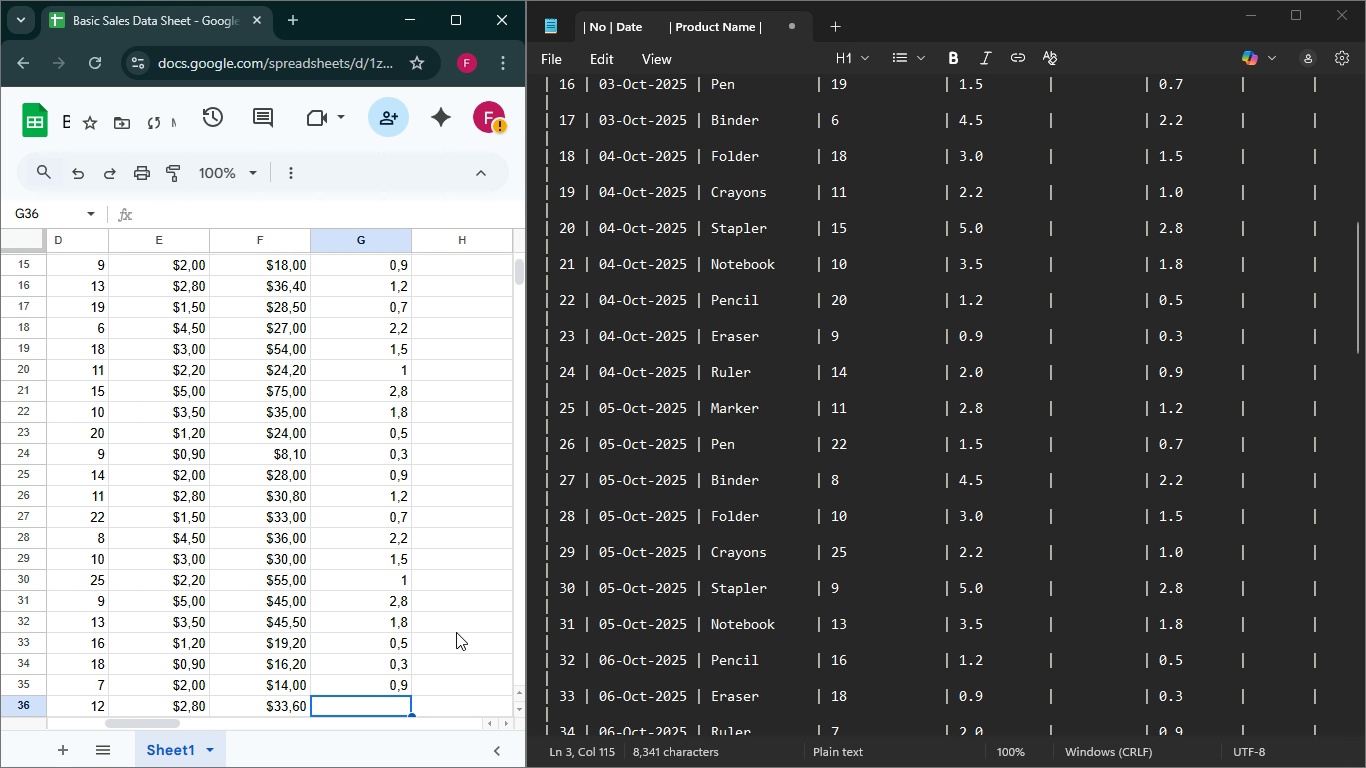 
hold_key(key=Enter, duration=1.66)
 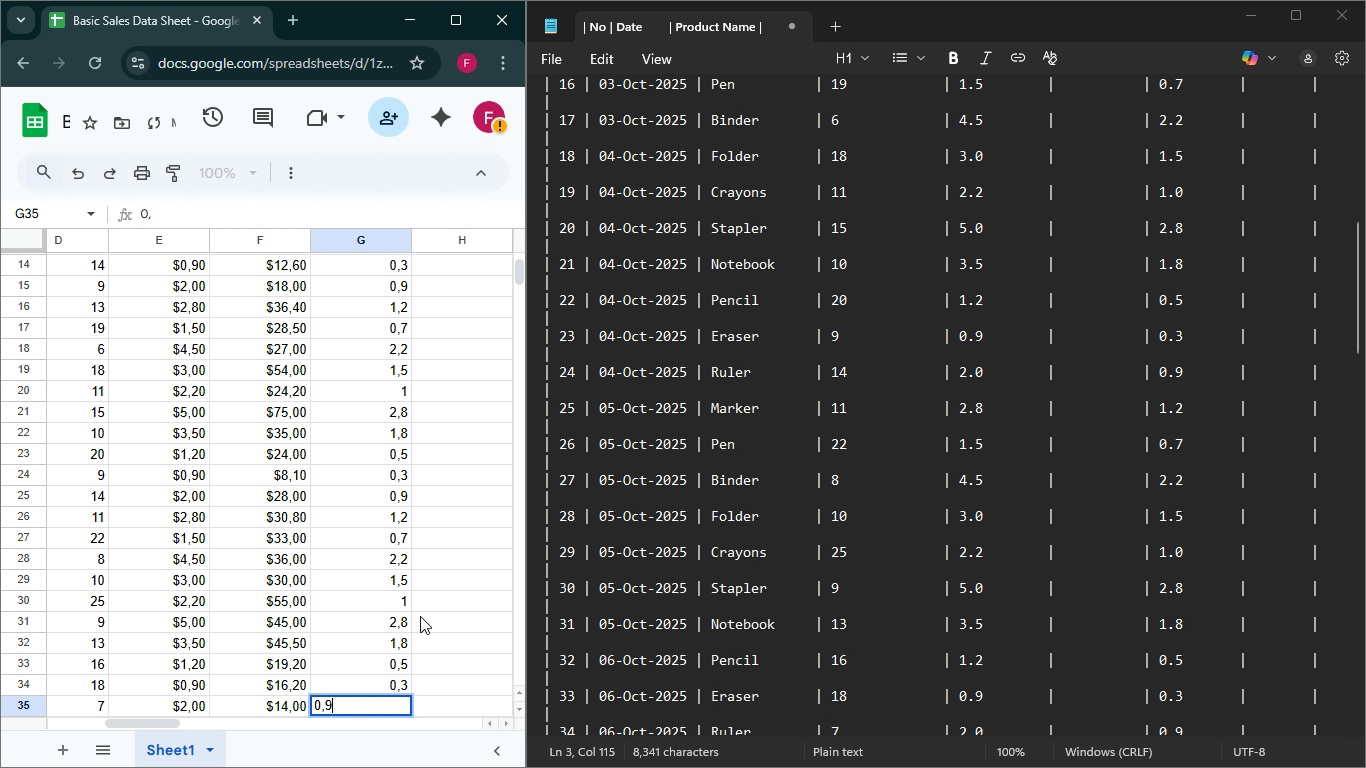 
key(Enter)
 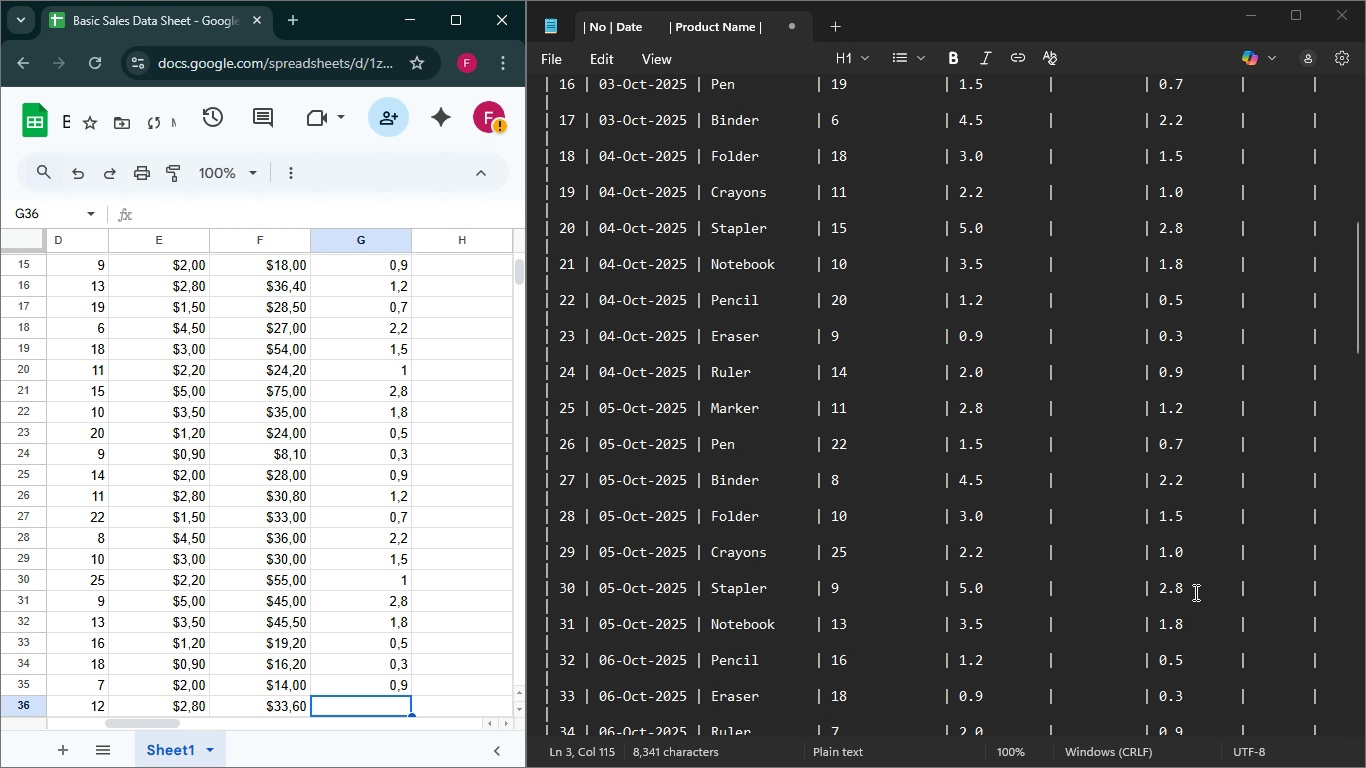 
scroll: coordinate [1189, 591], scroll_direction: down, amount: 10.0
 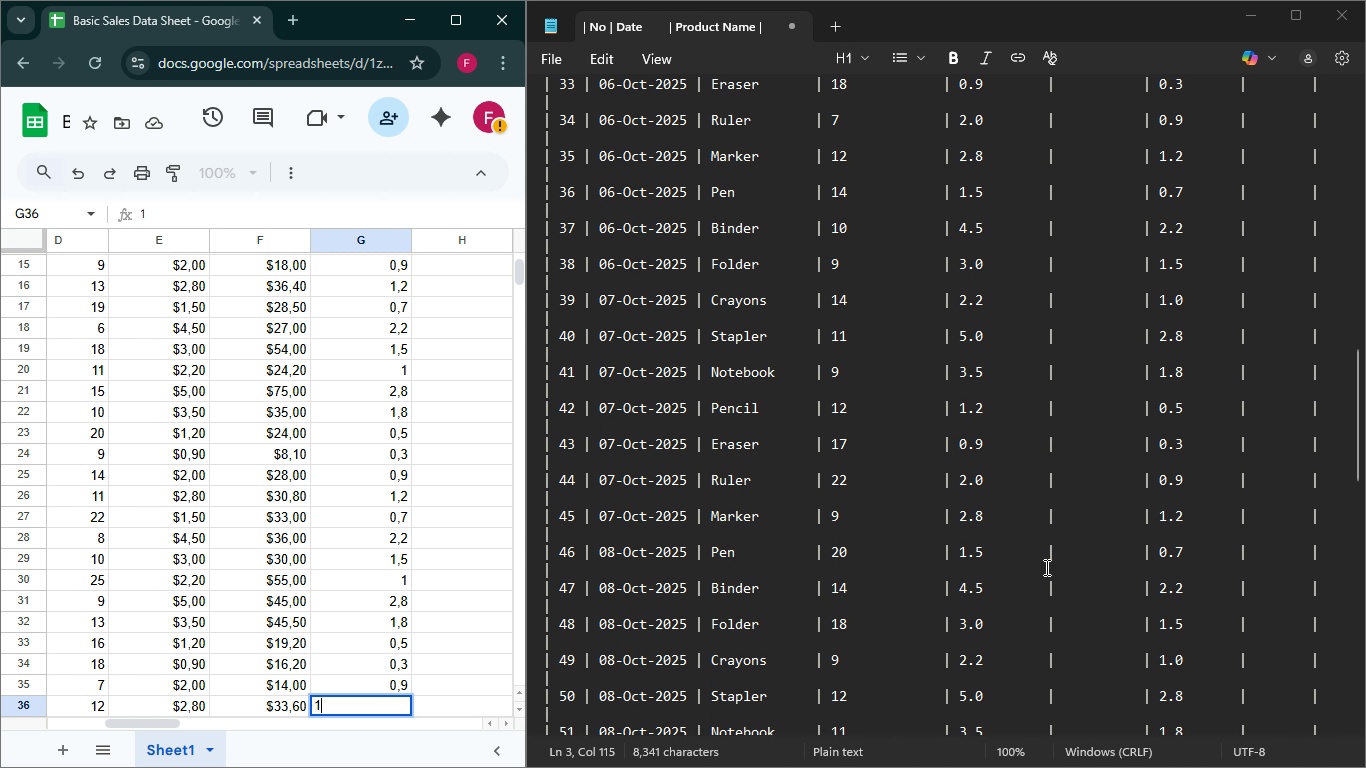 
key(1)
 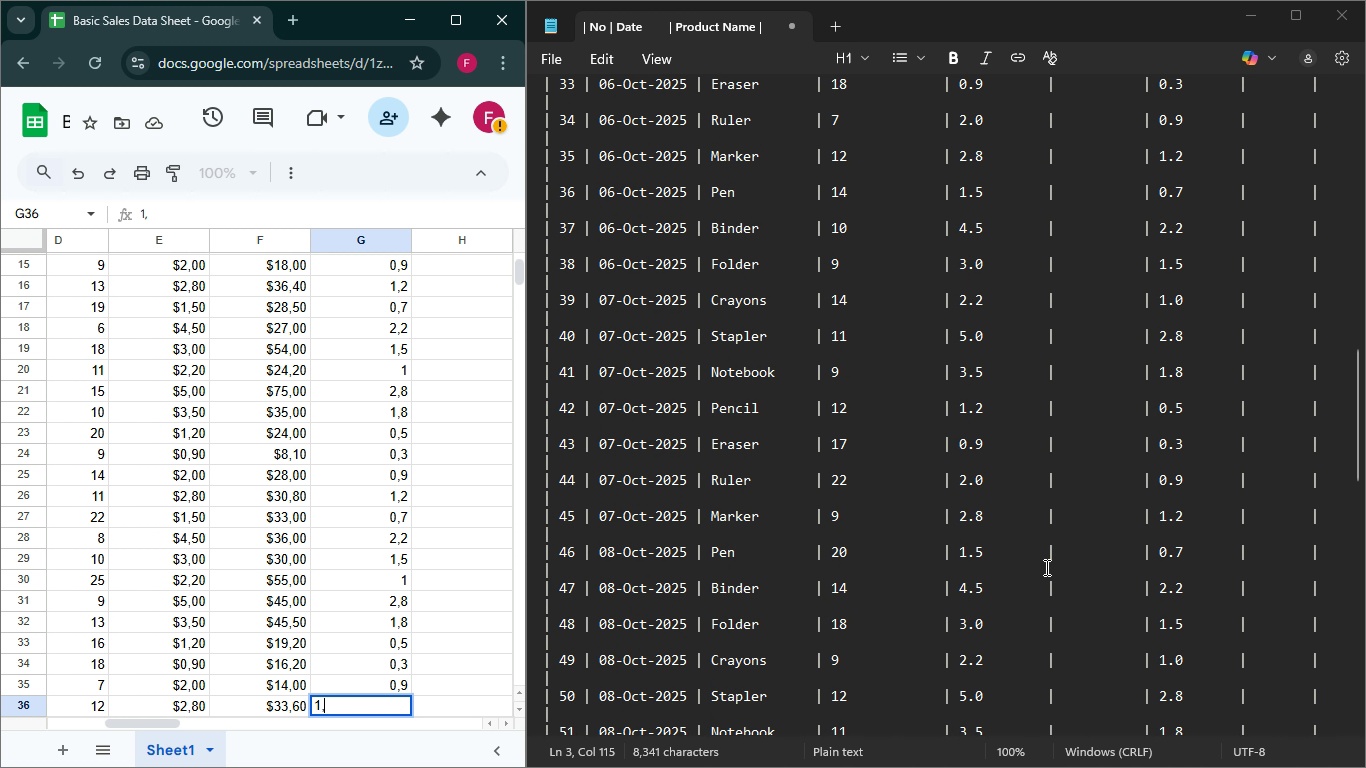 
key(Comma)
 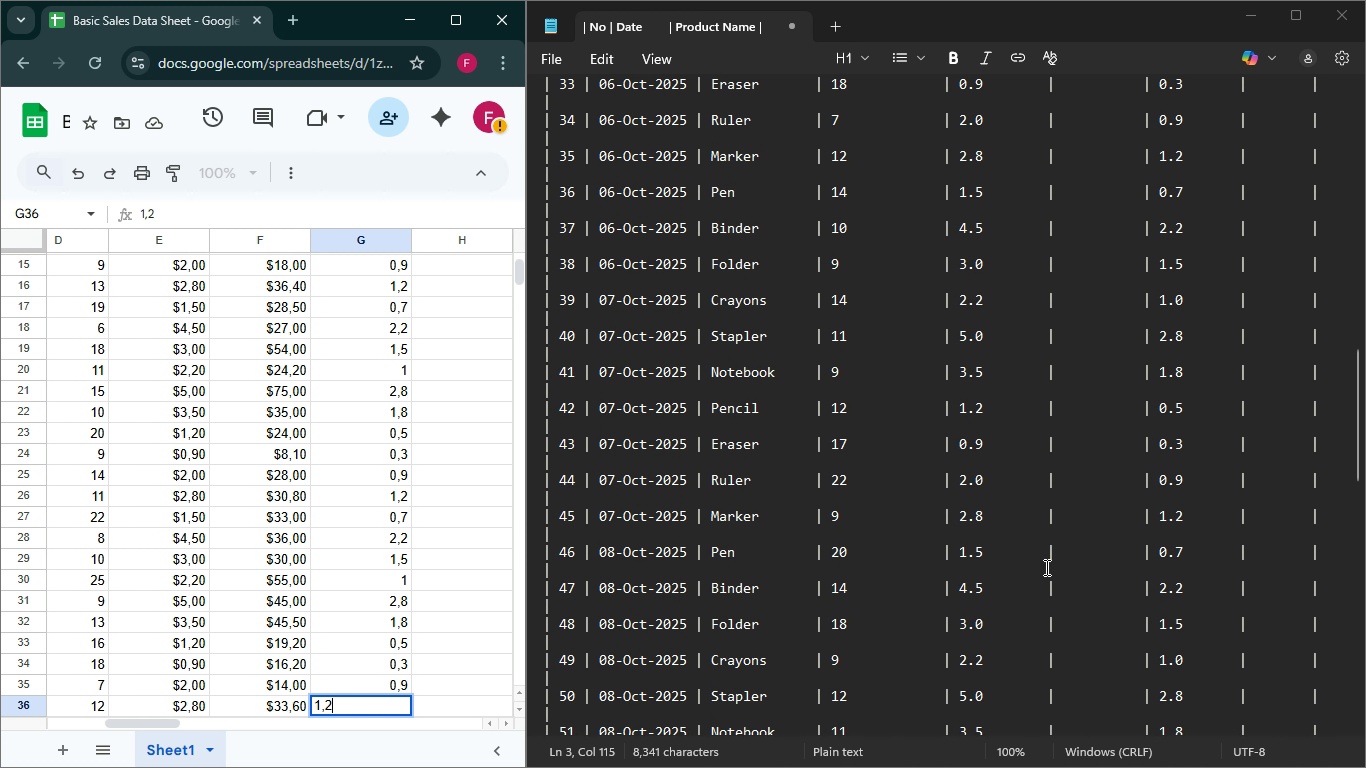 
key(2)
 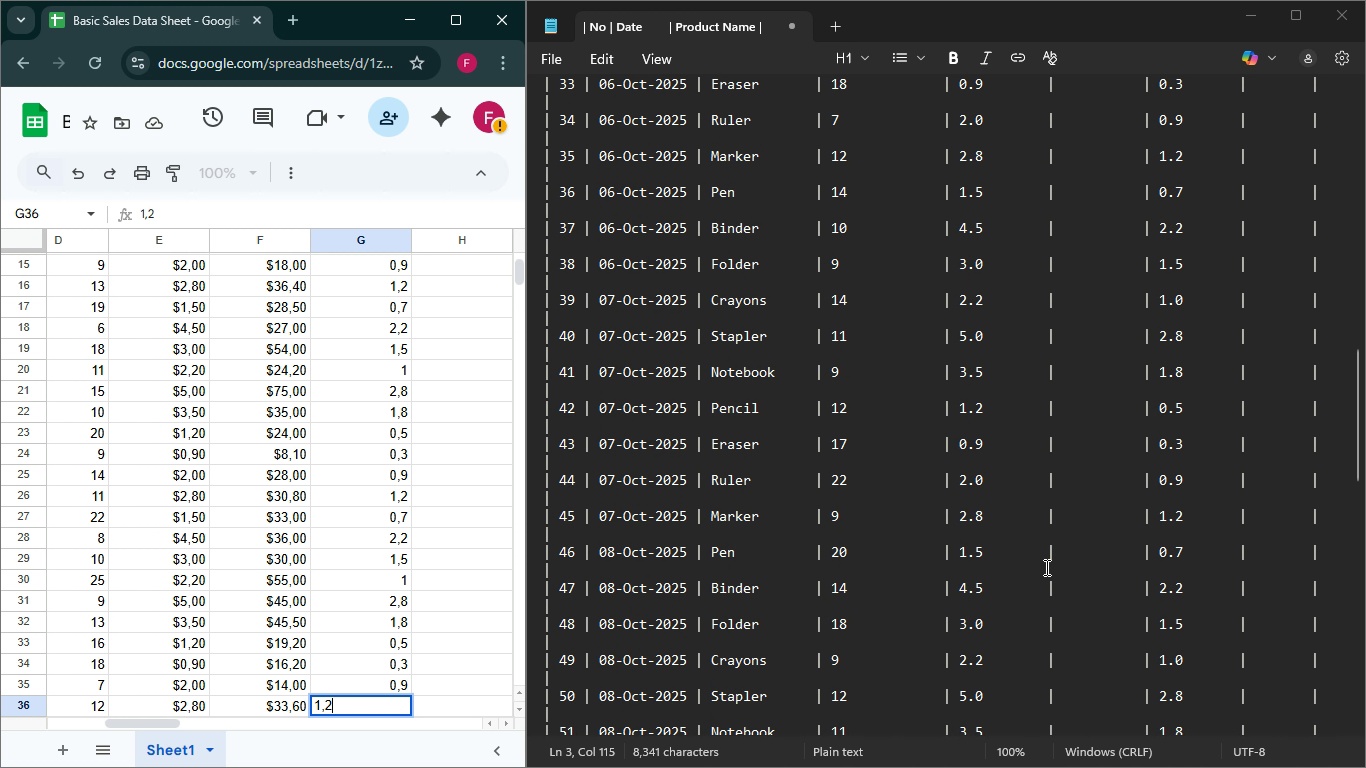 
key(Shift+ShiftRight)
 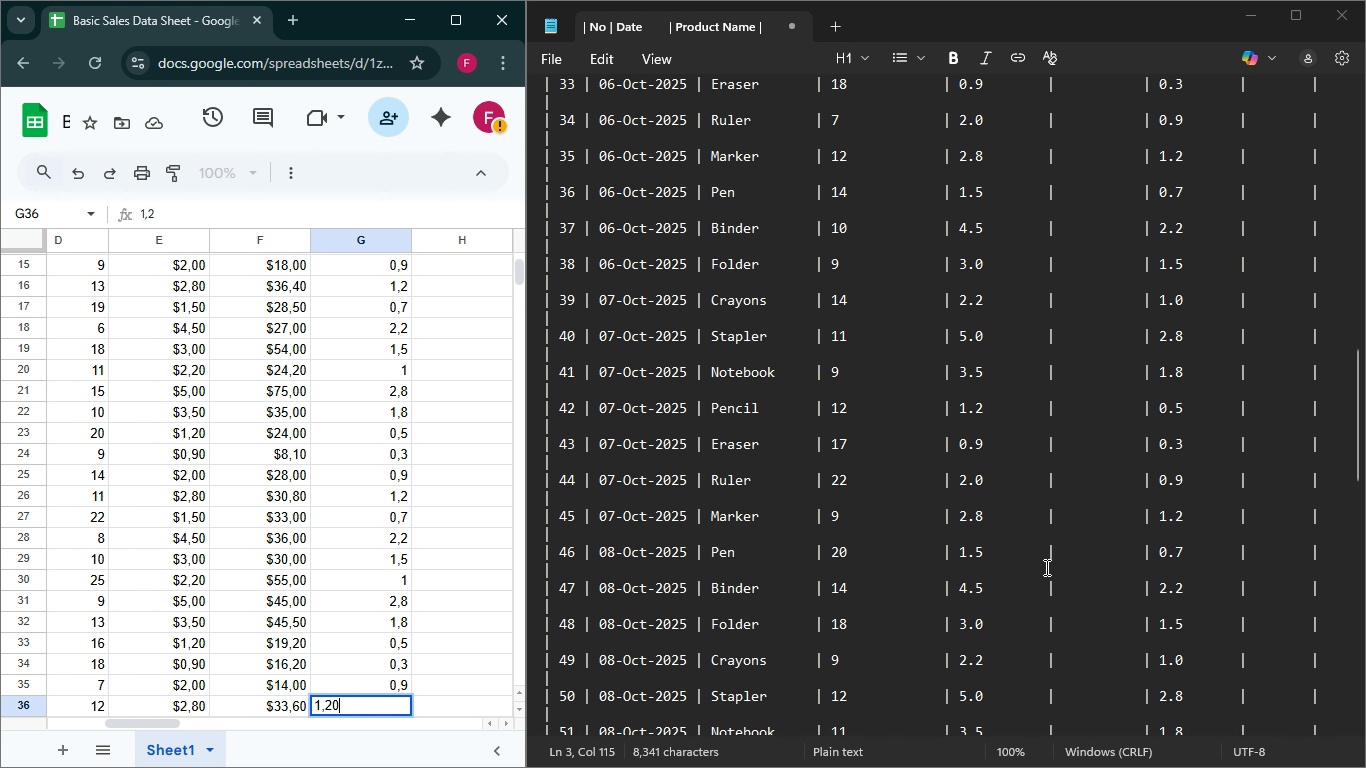 
key(0)
 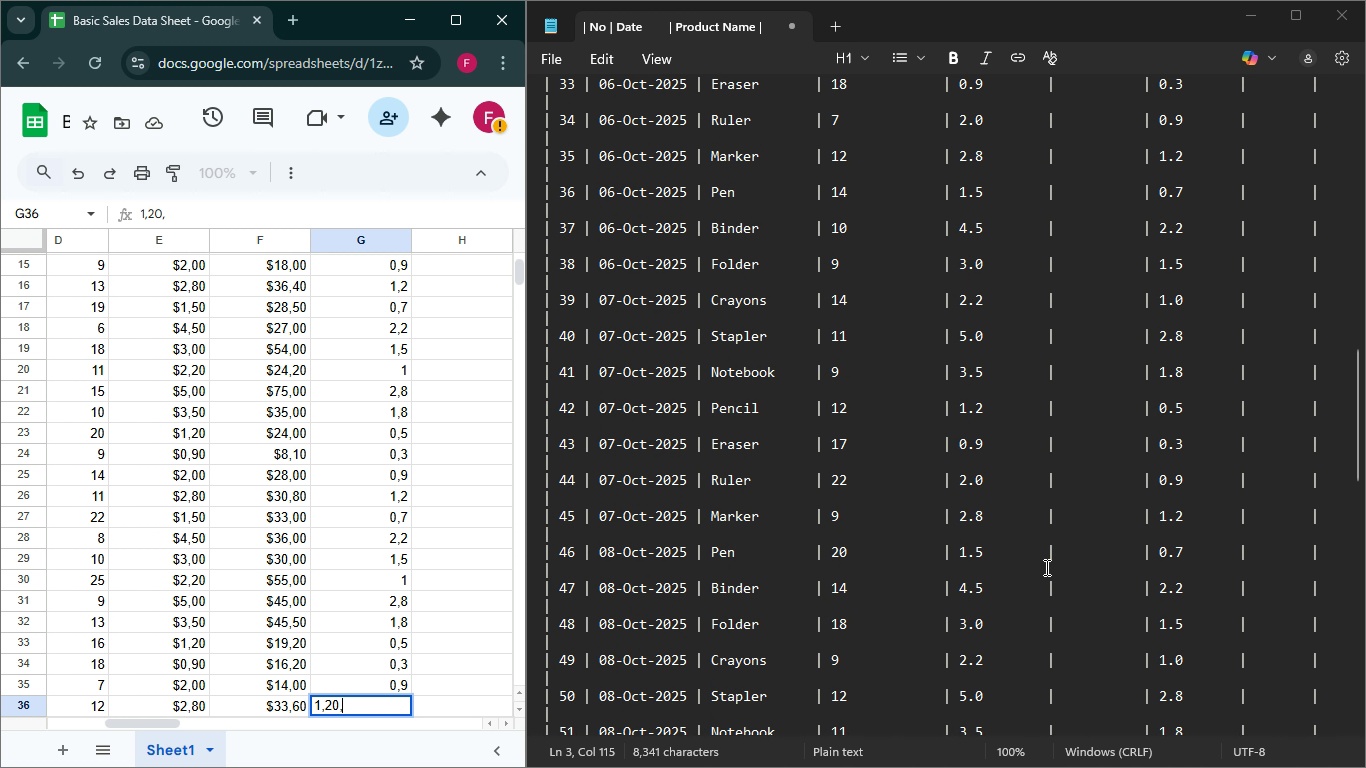 
key(Comma)
 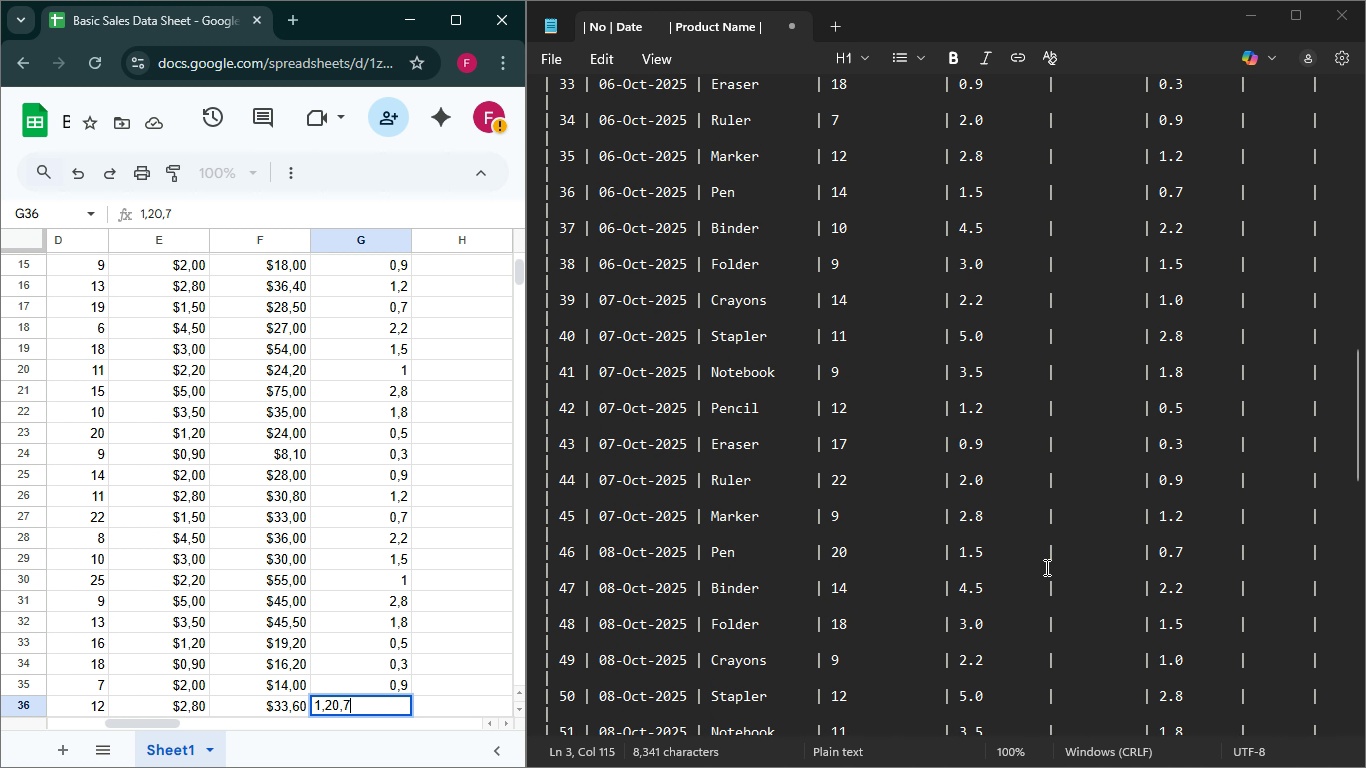 
key(7)
 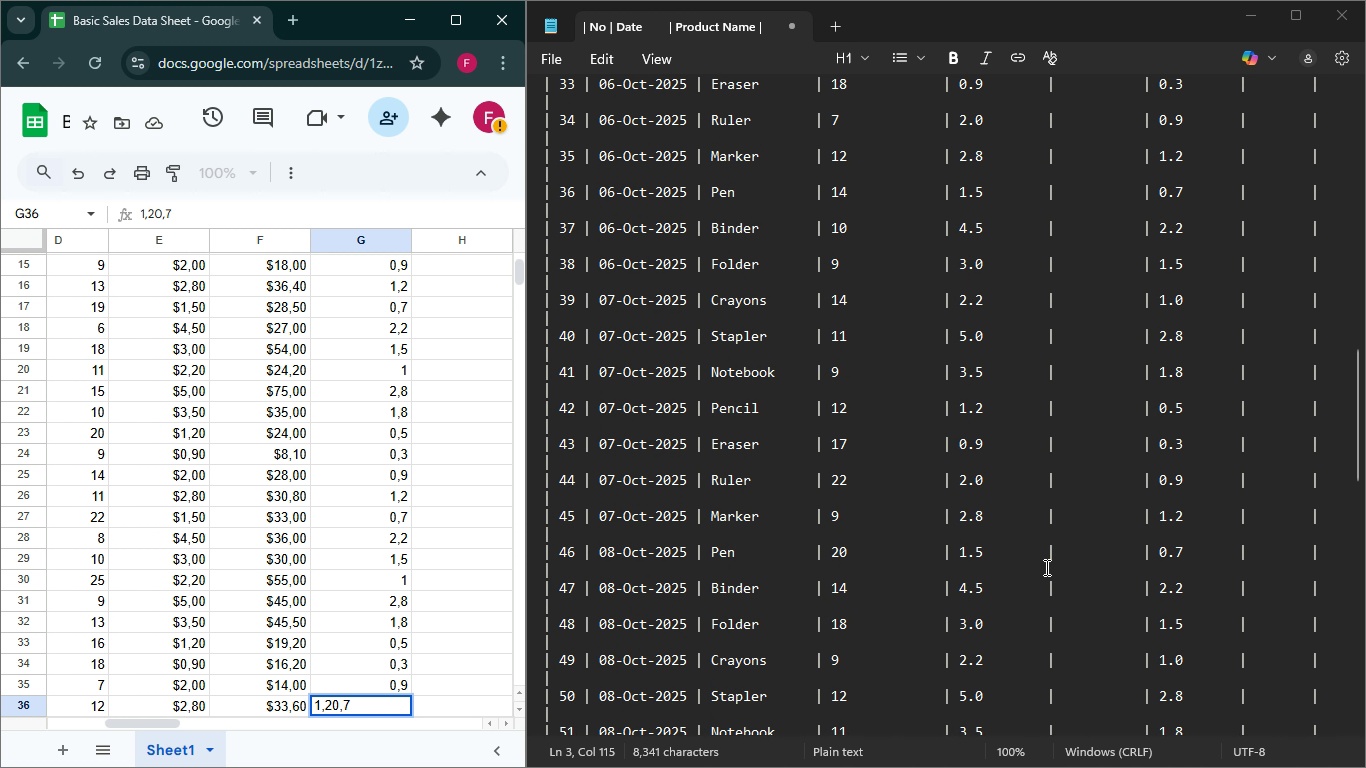 
key(Shift+ShiftRight)
 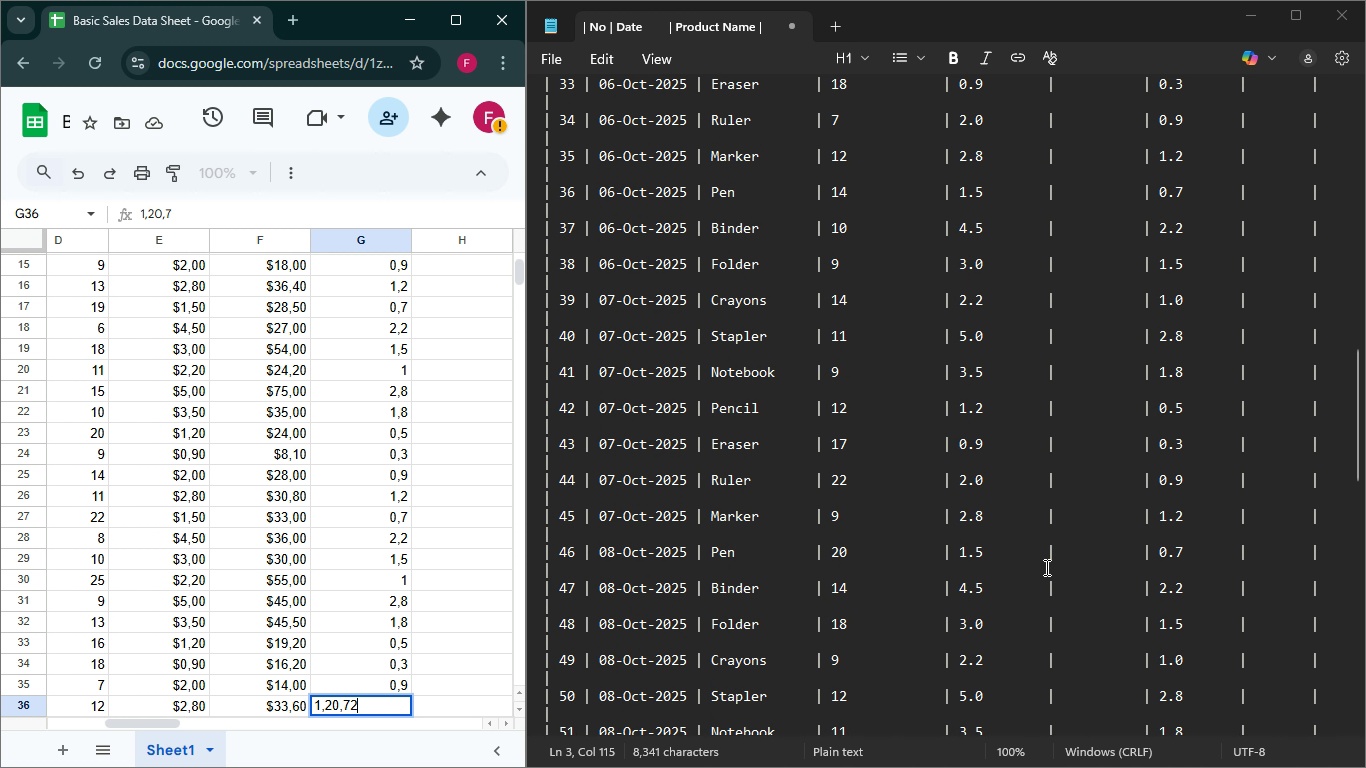 
key(2)
 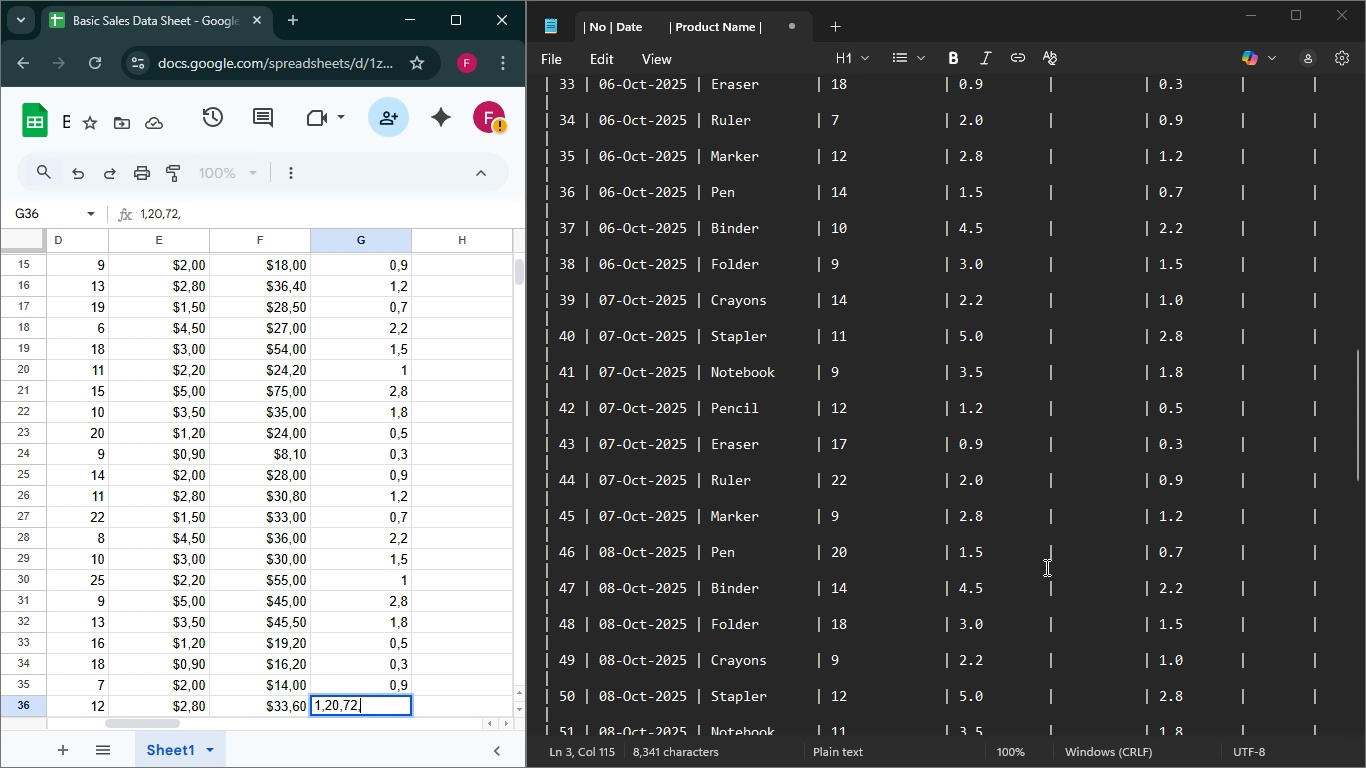 
key(Comma)
 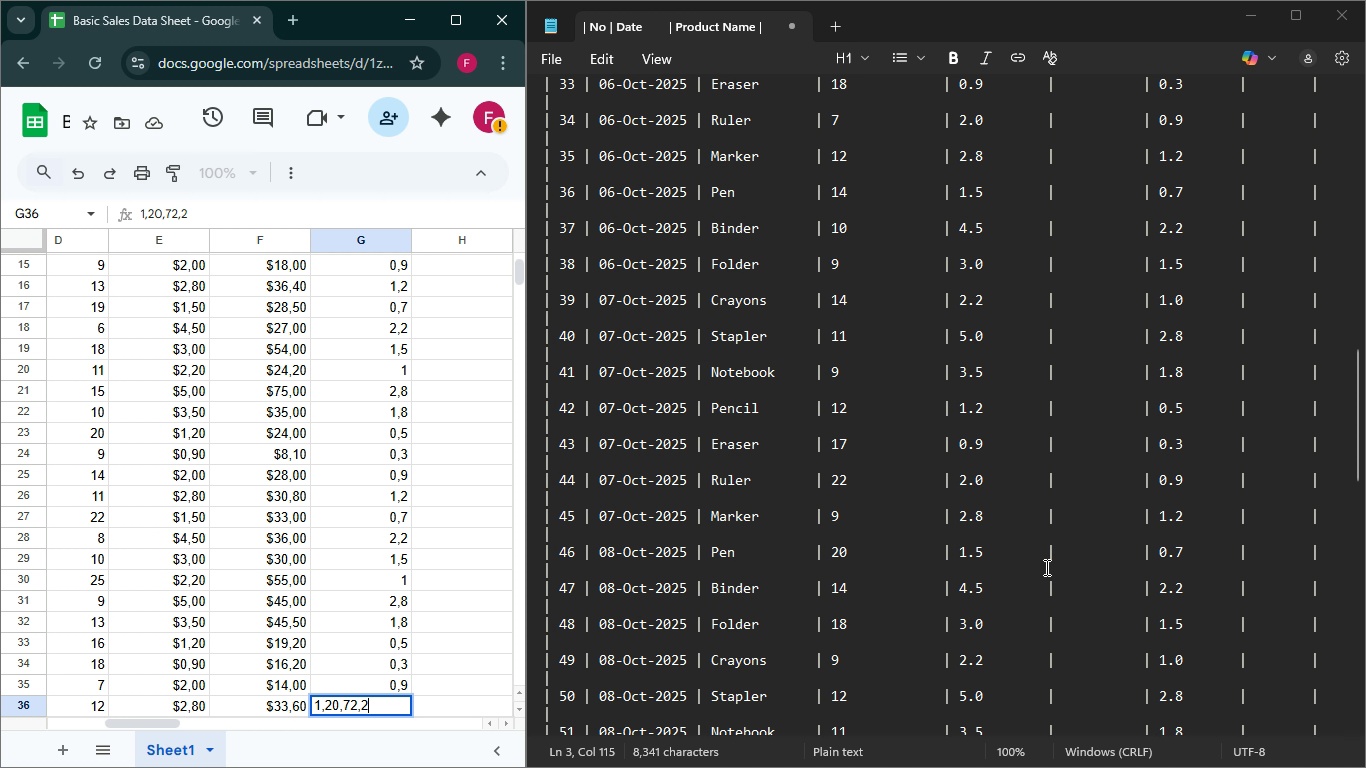 
key(2)
 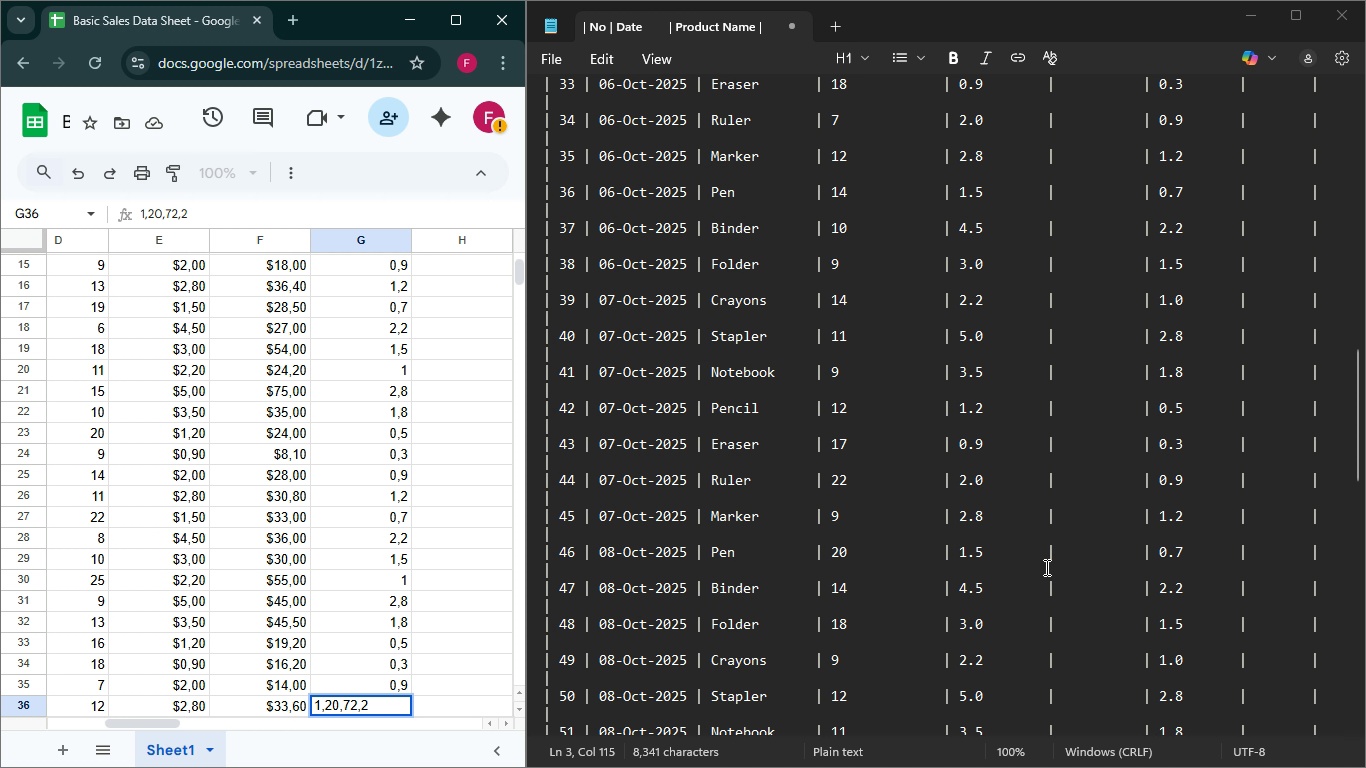 
key(Shift+ShiftRight)
 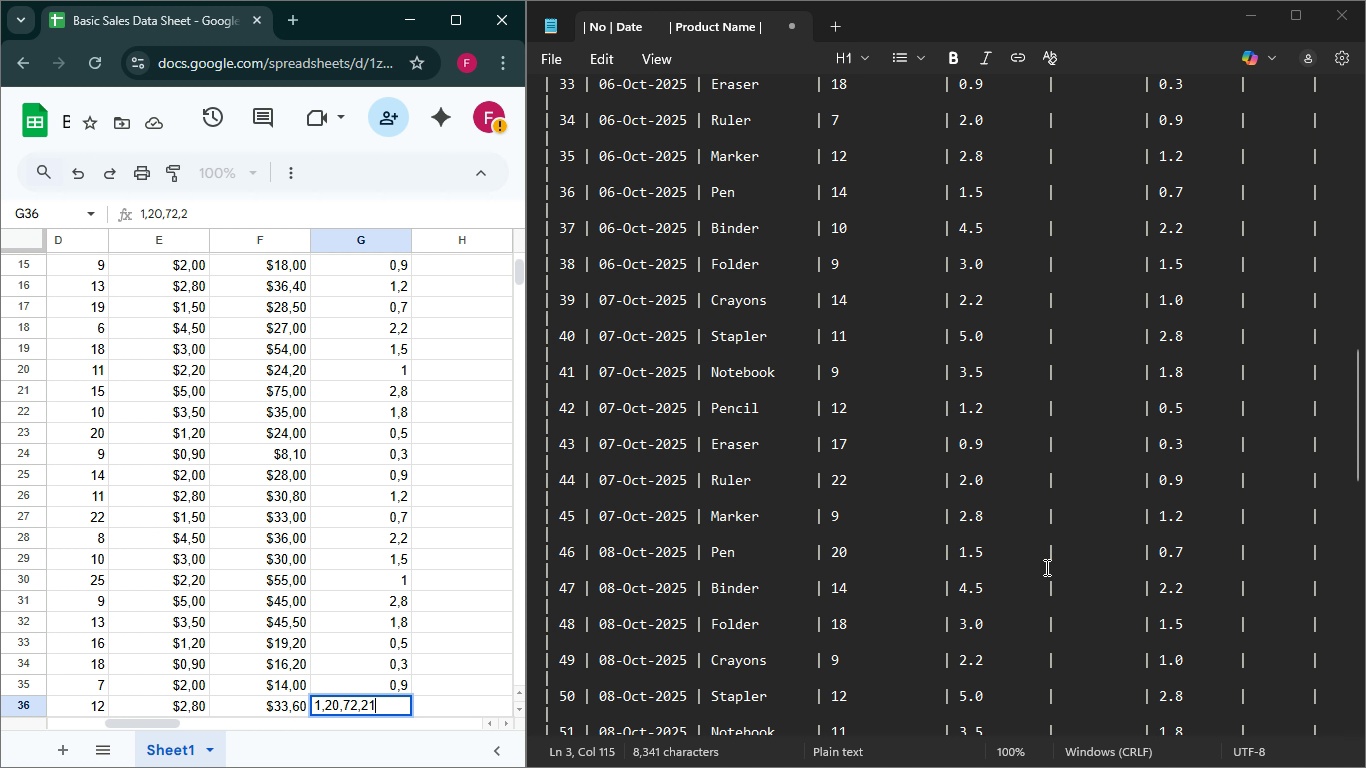 
key(1)
 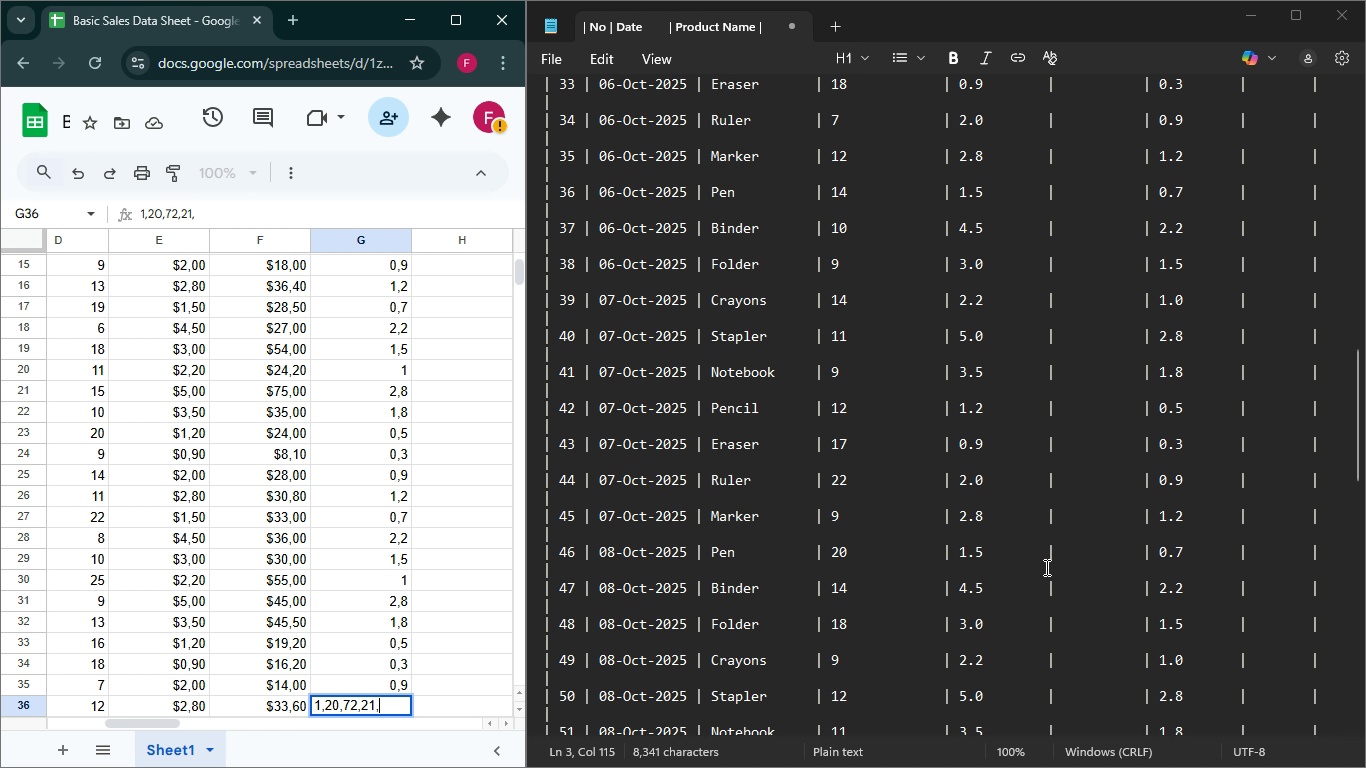 
key(Comma)
 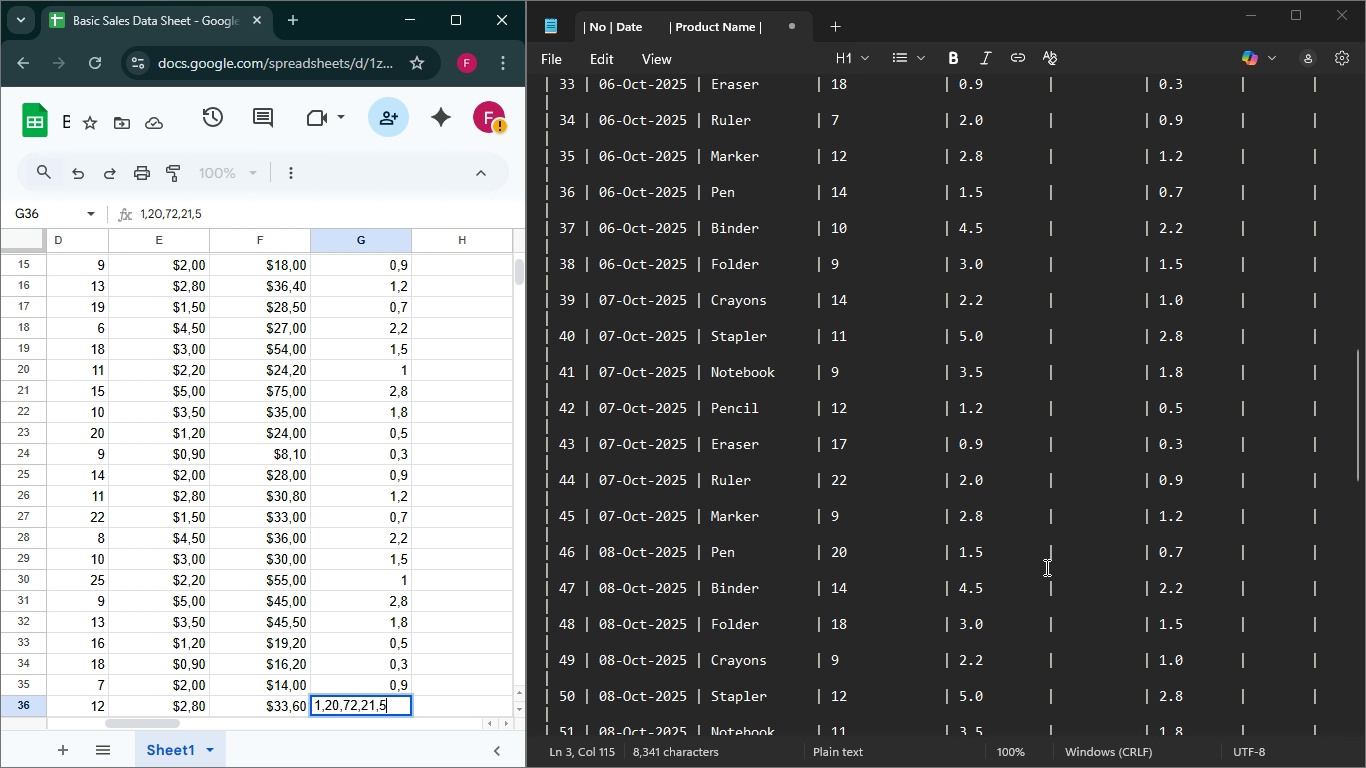 
key(5)
 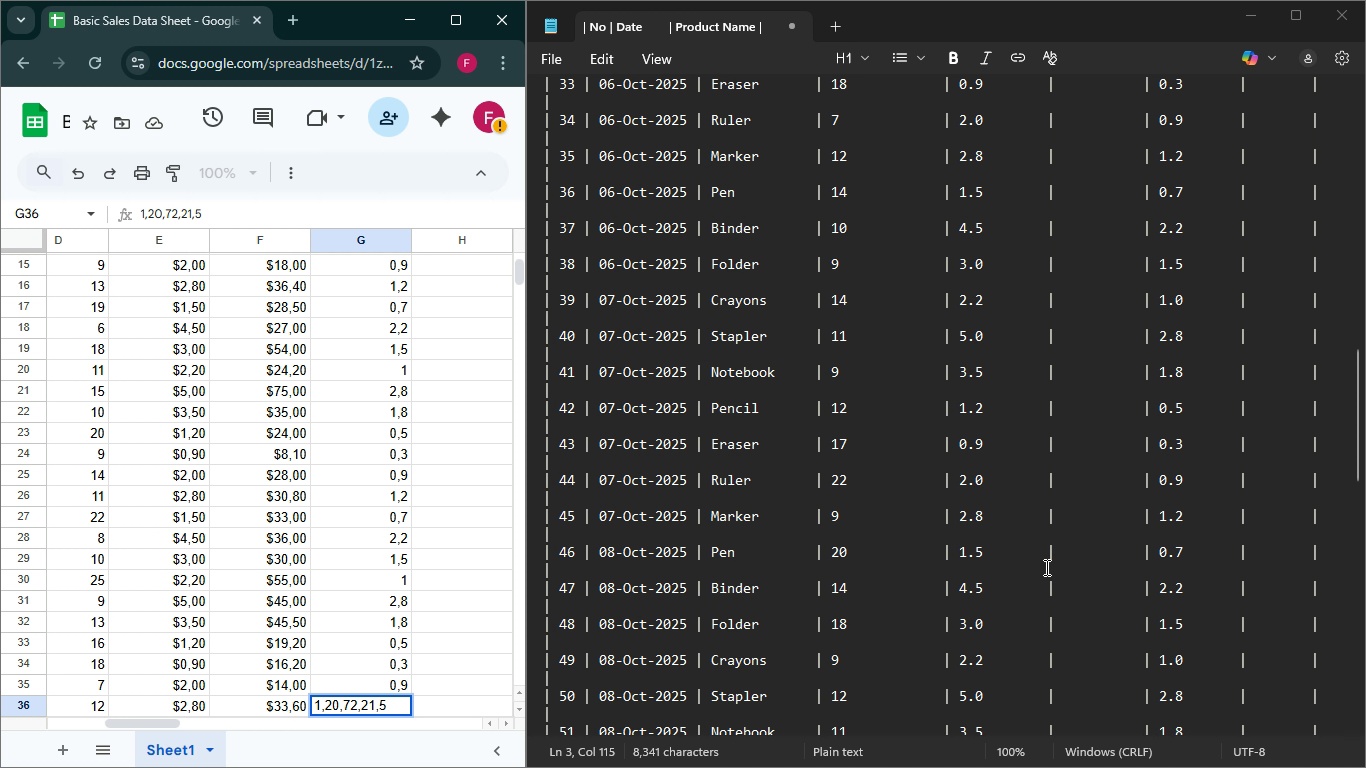 
key(Shift+ShiftRight)
 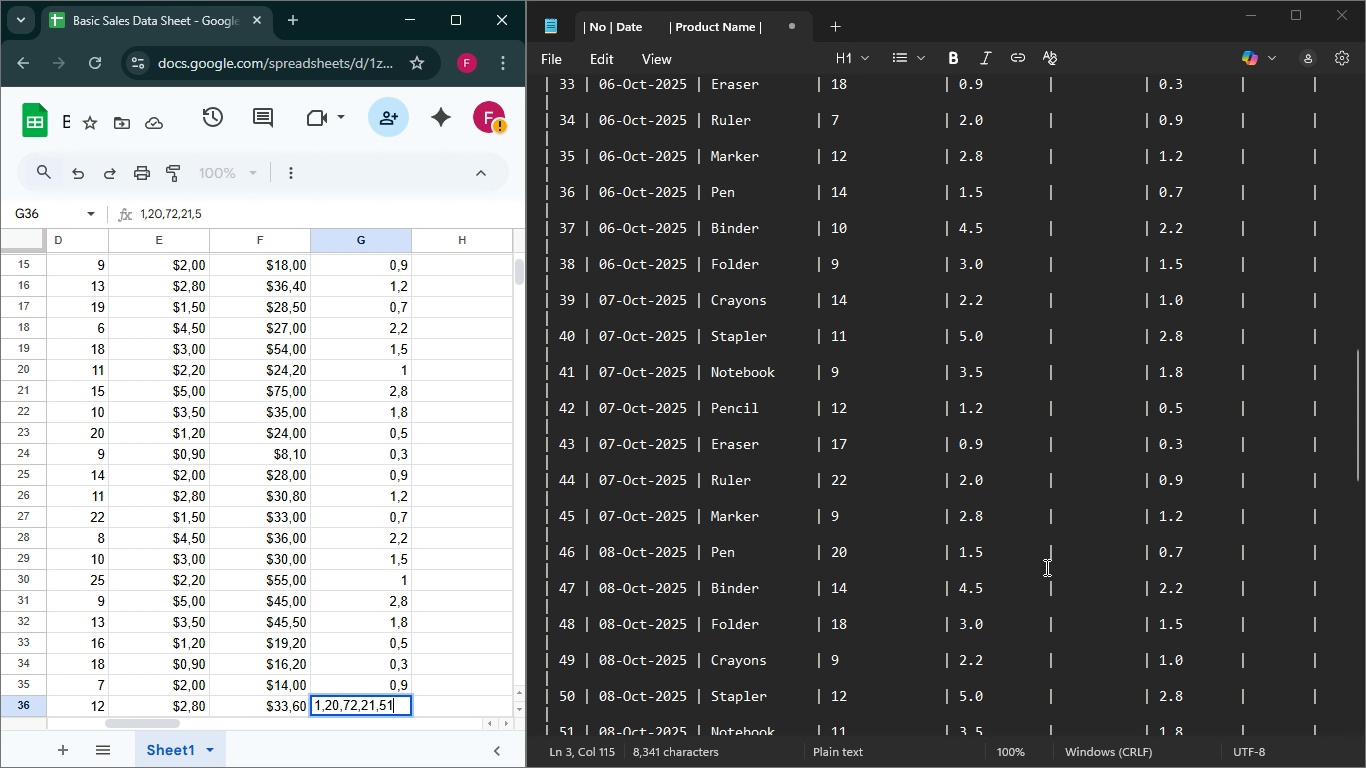 
key(1)
 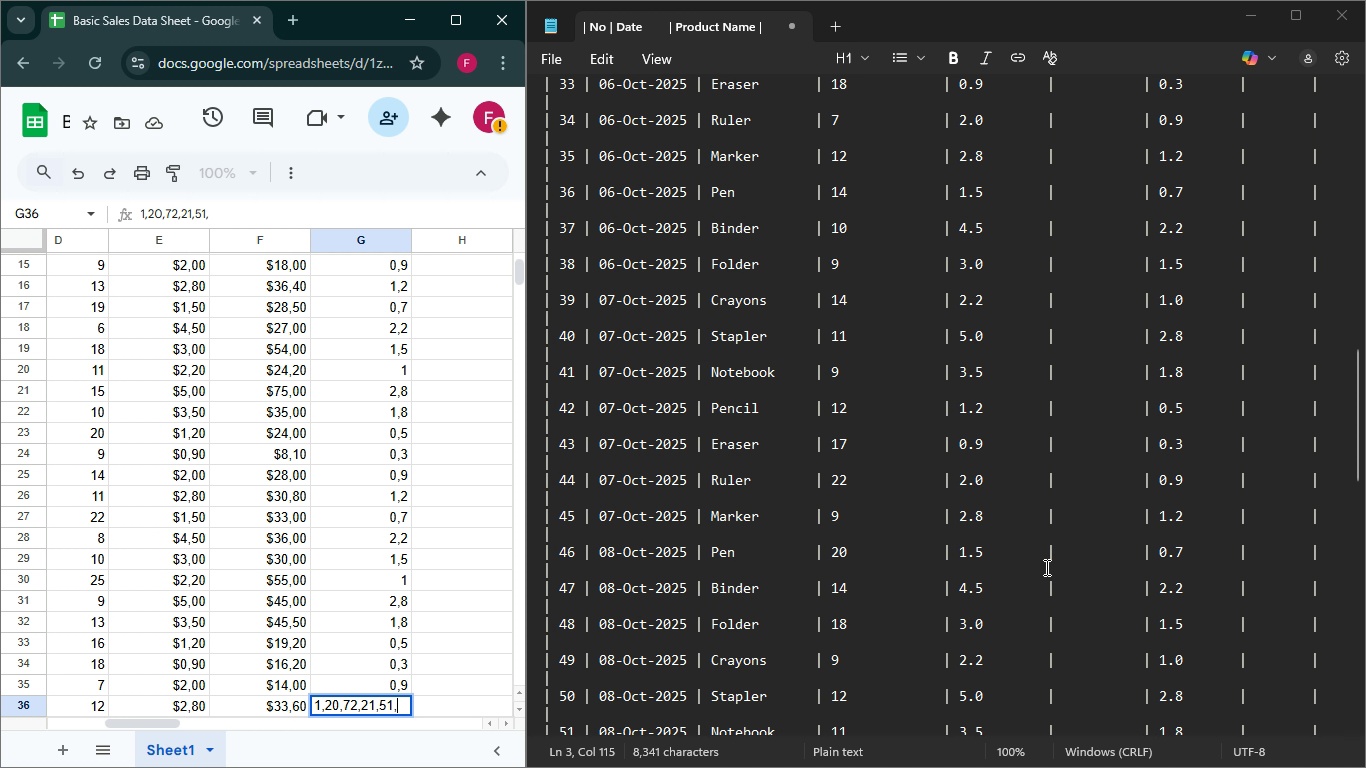 
key(Comma)
 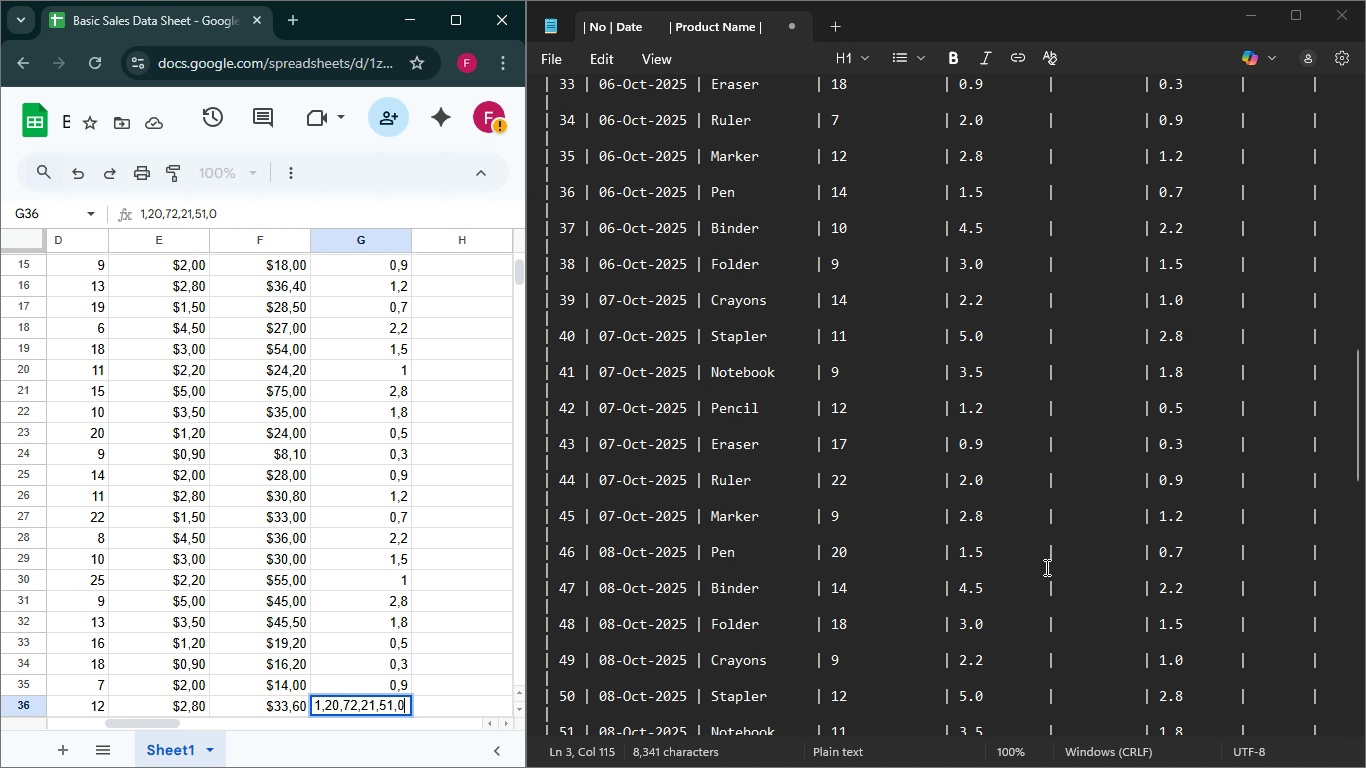 
key(0)
 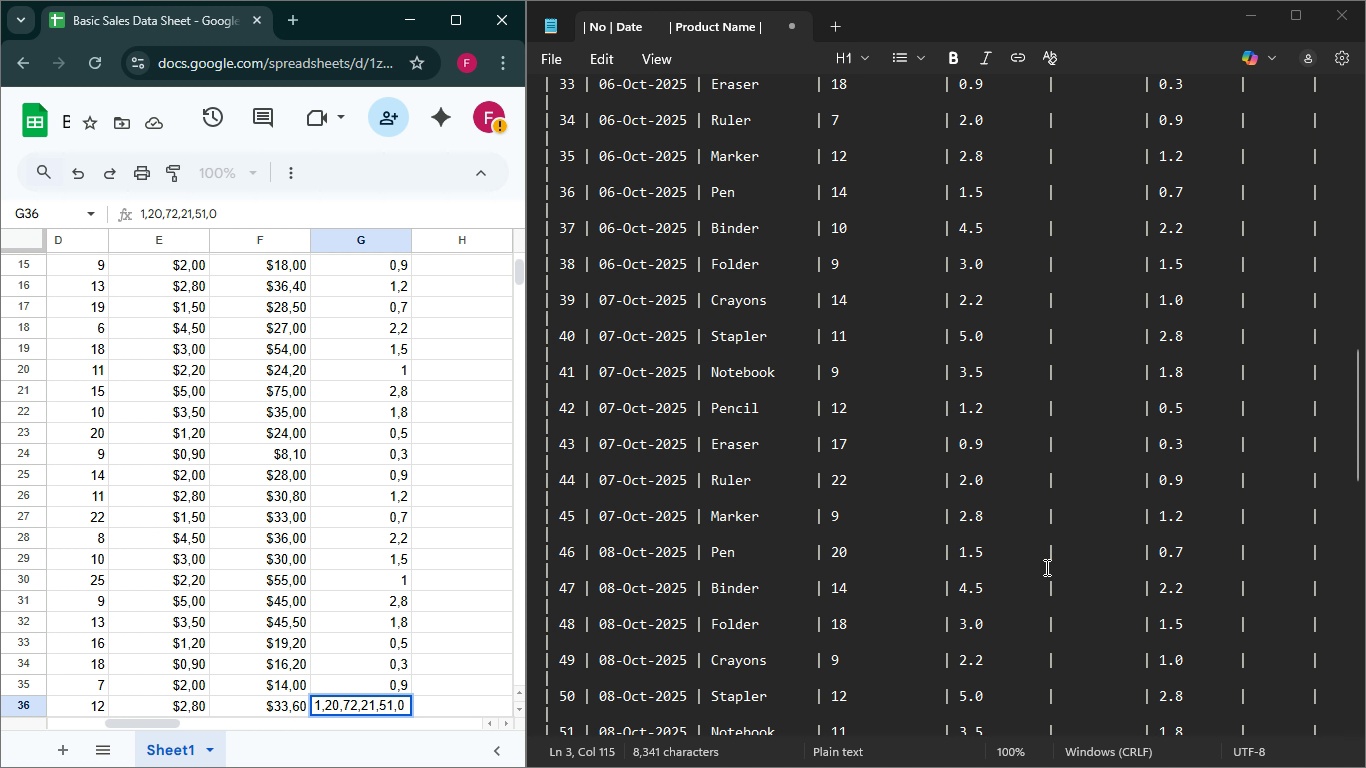 
key(Shift+ShiftRight)
 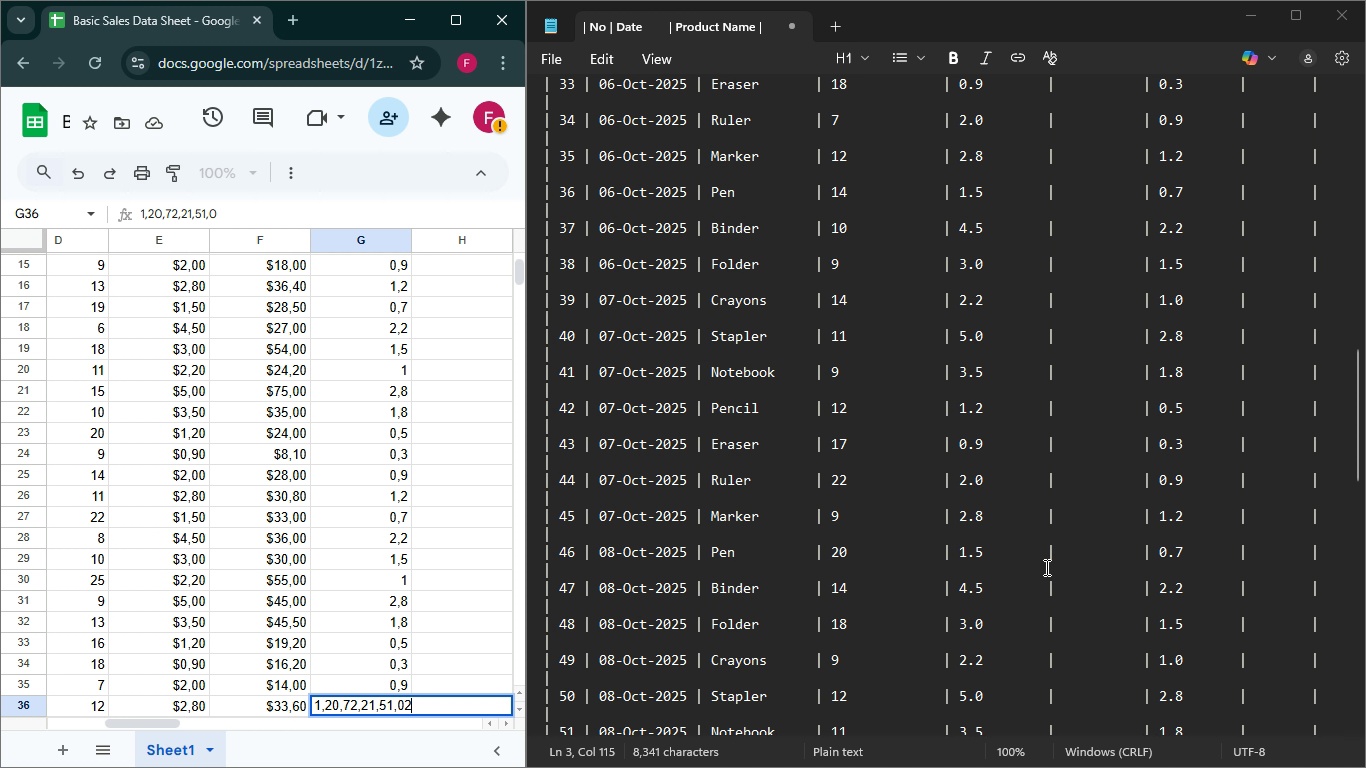 
key(2)
 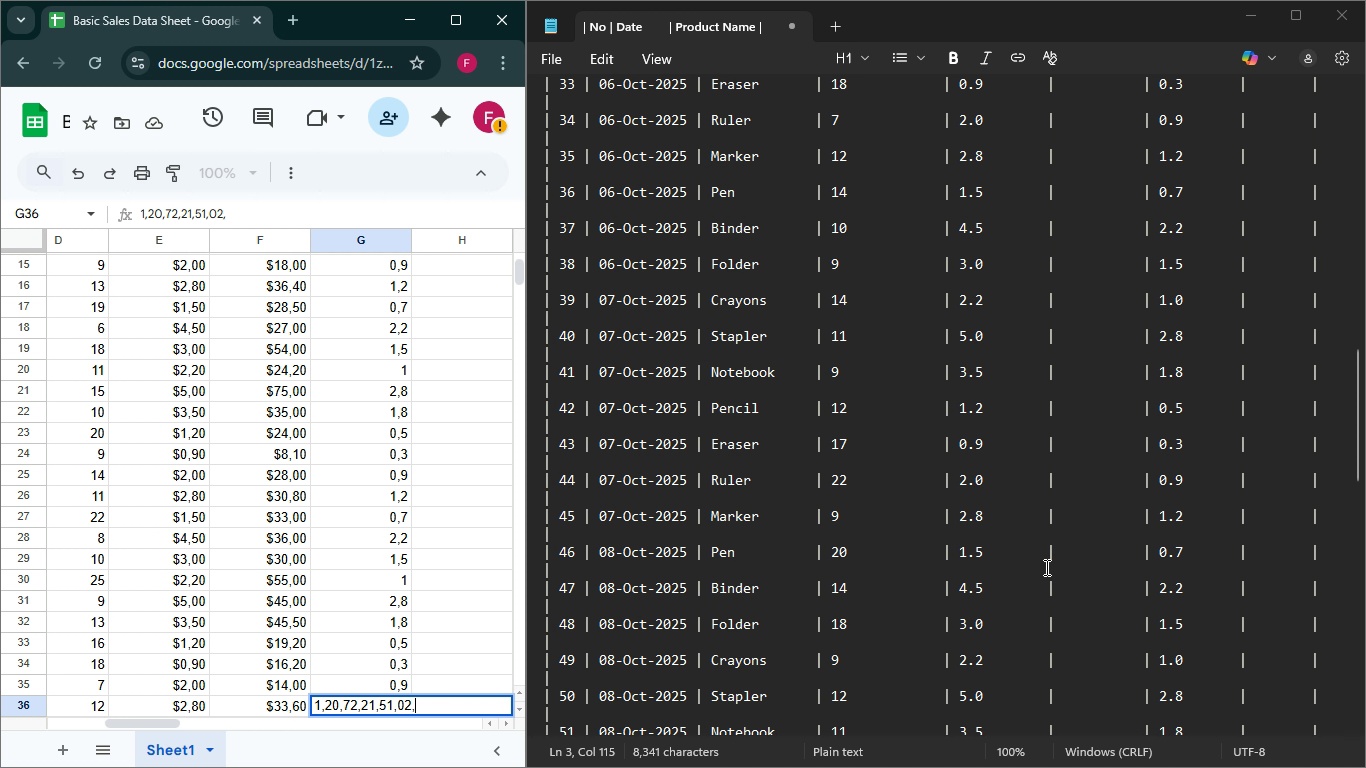 
key(Comma)
 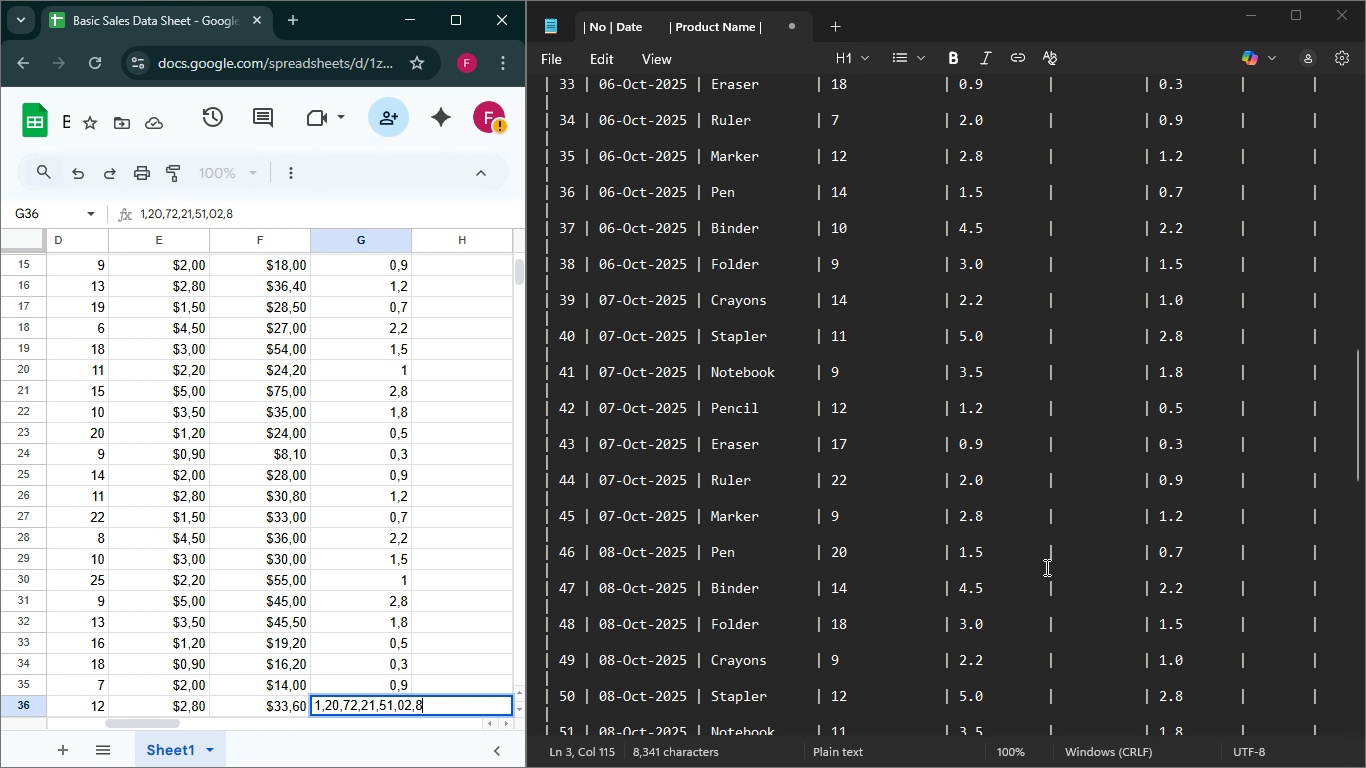 
key(8)
 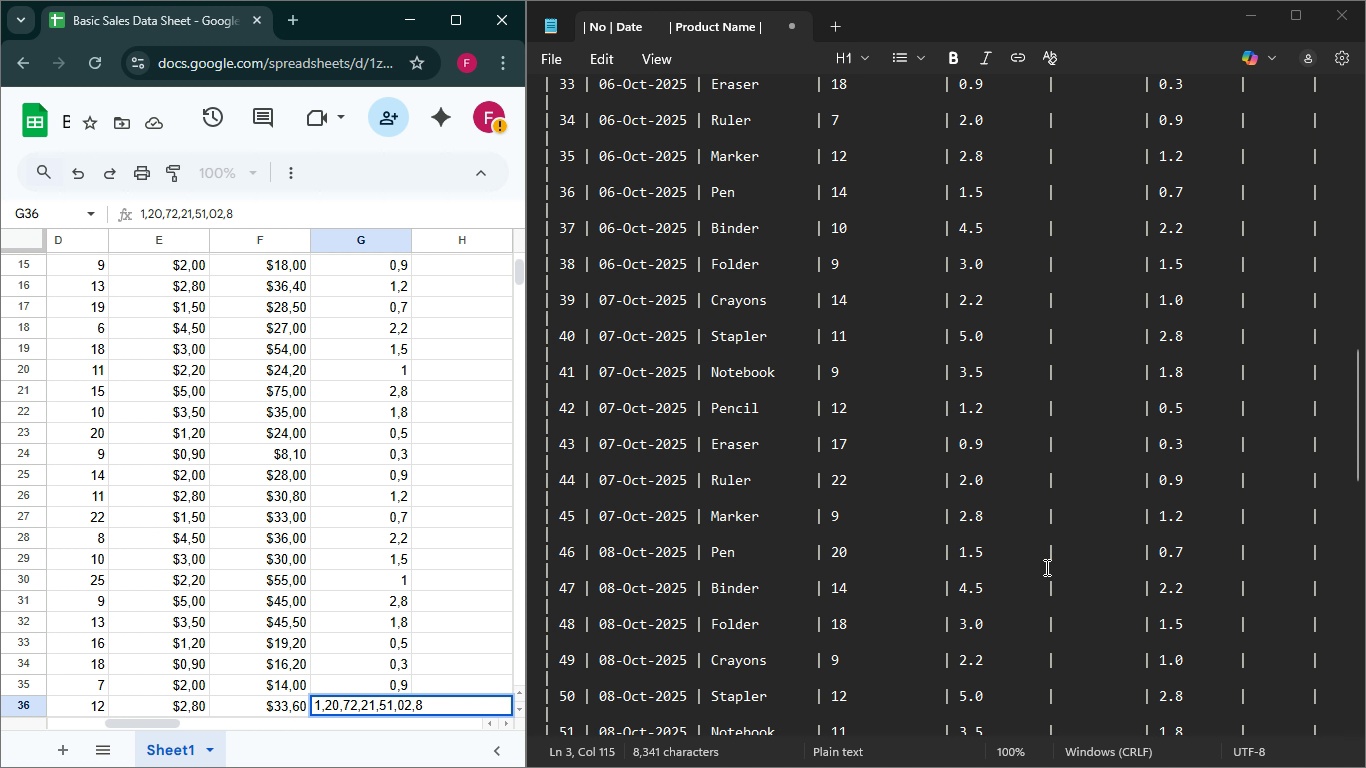 
key(Shift+ShiftRight)
 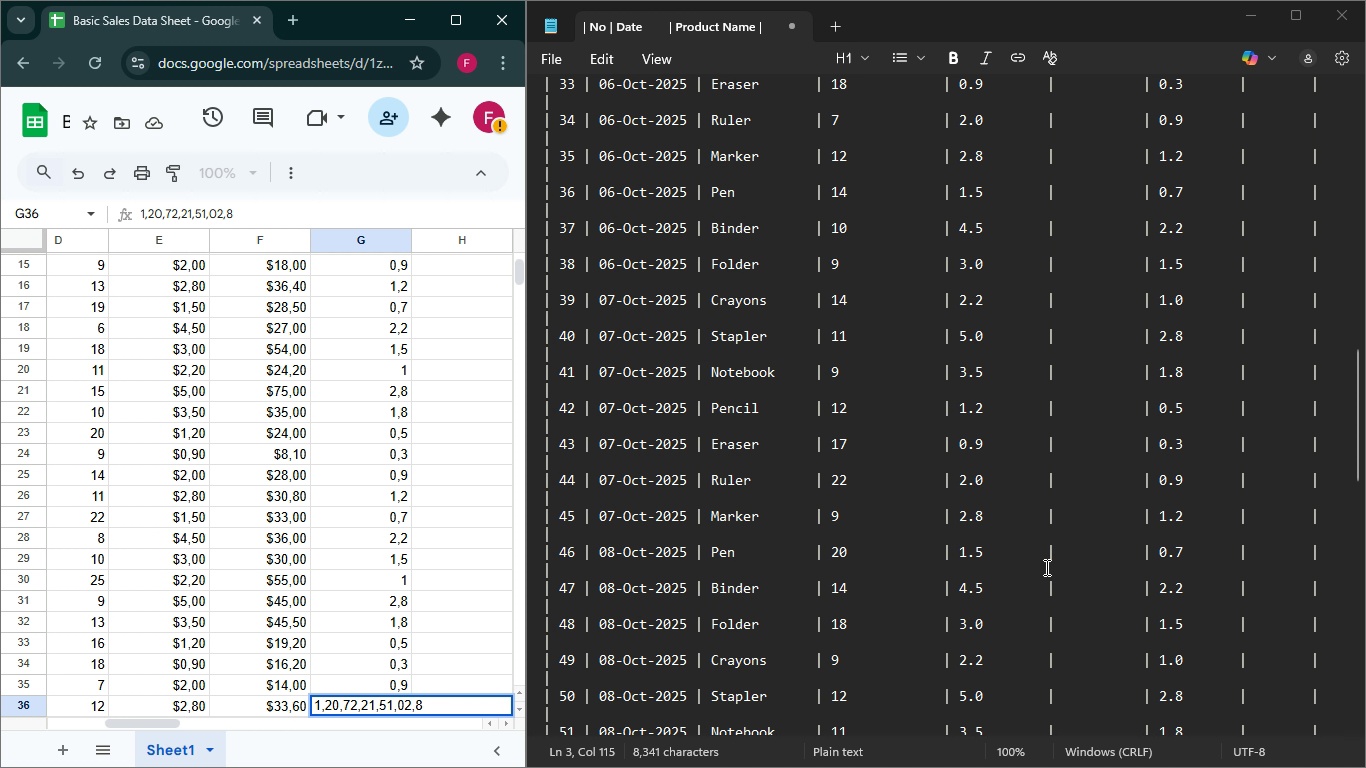 
key(1)
 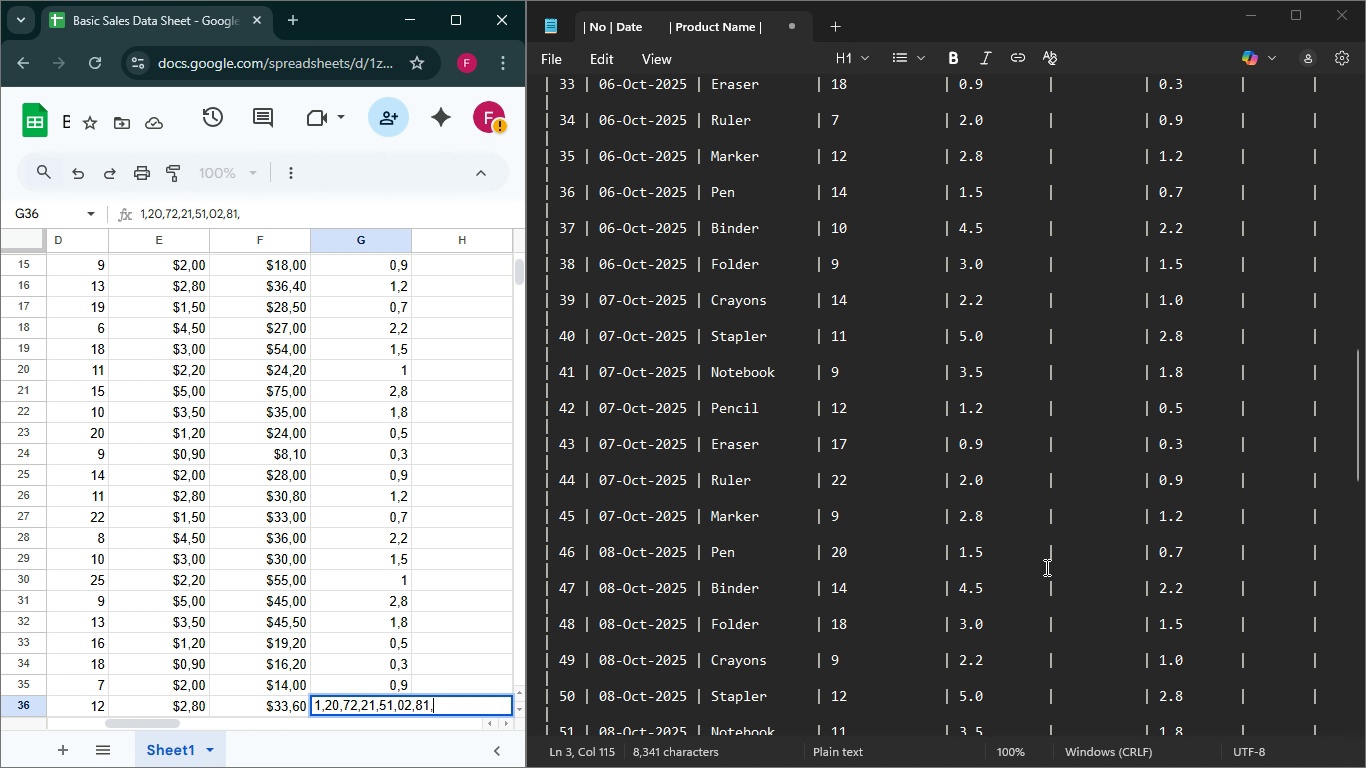 
key(Comma)
 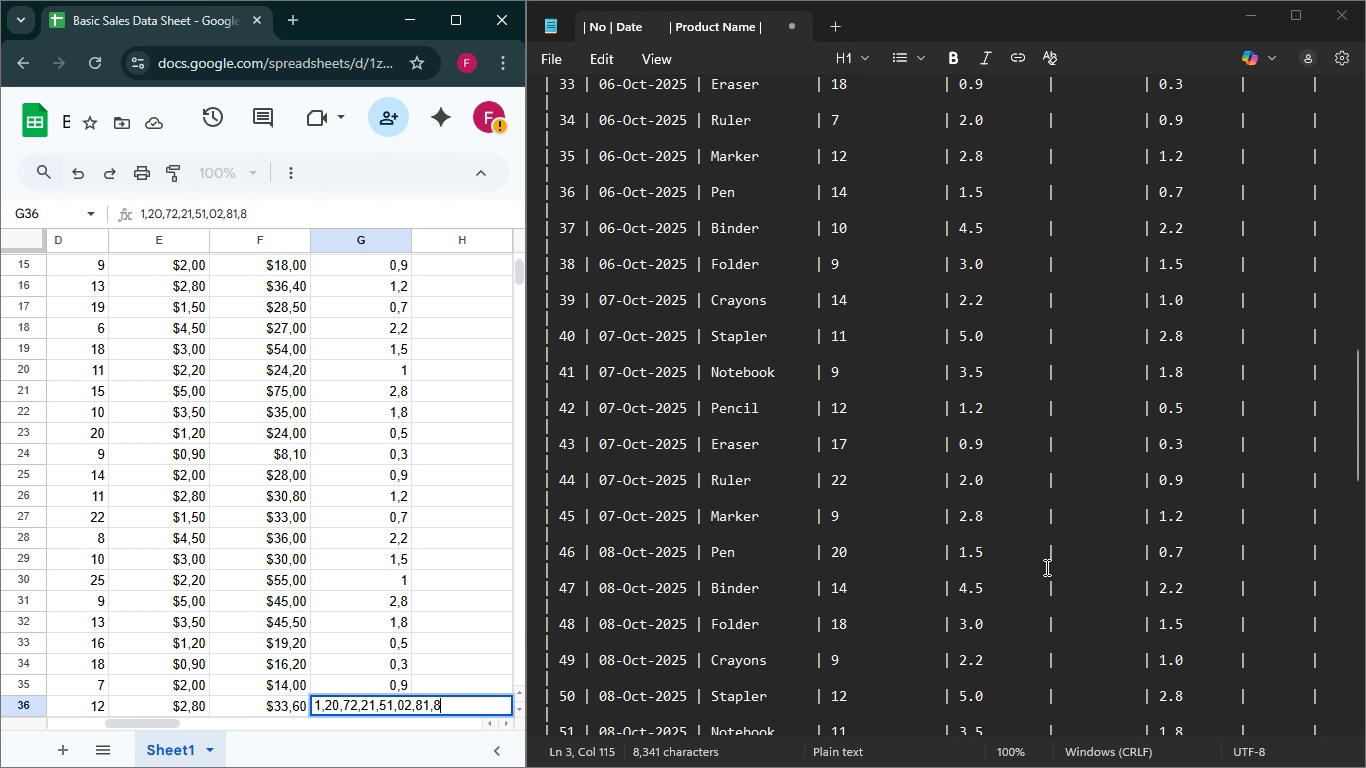 
key(8)
 